 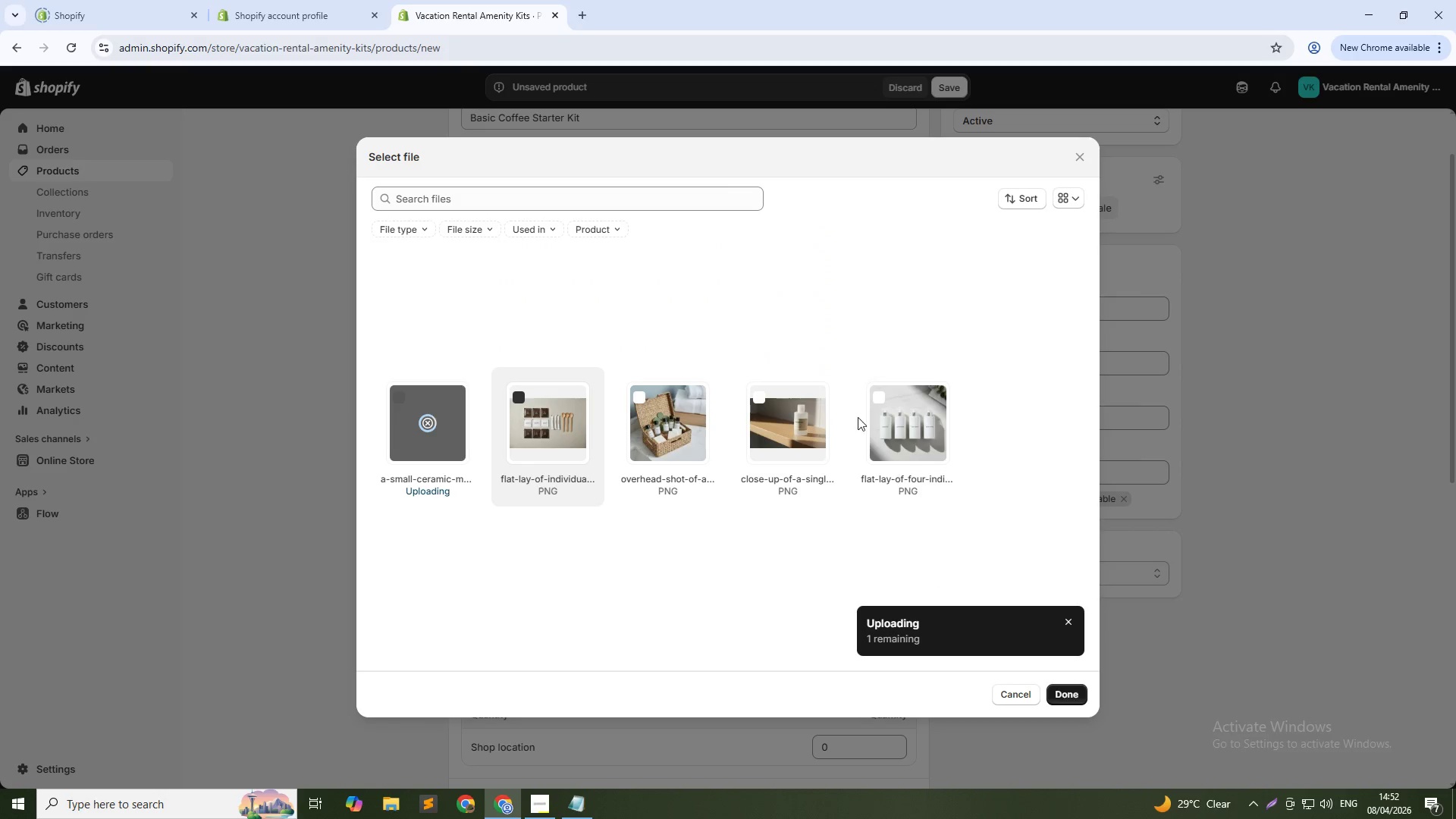 
left_click([770, 294])
 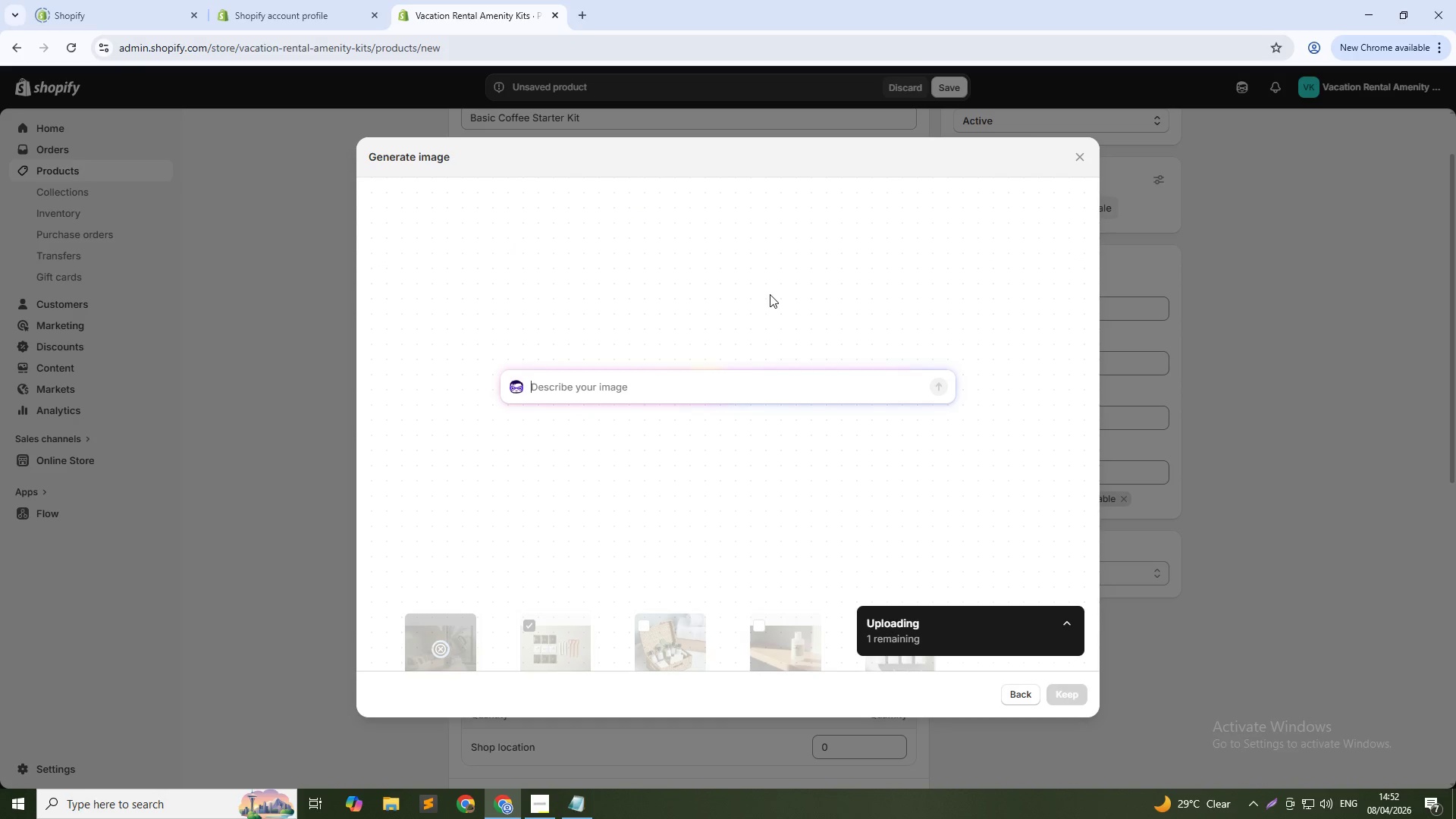 
type(overhead shot of an economy coffee kit display)
 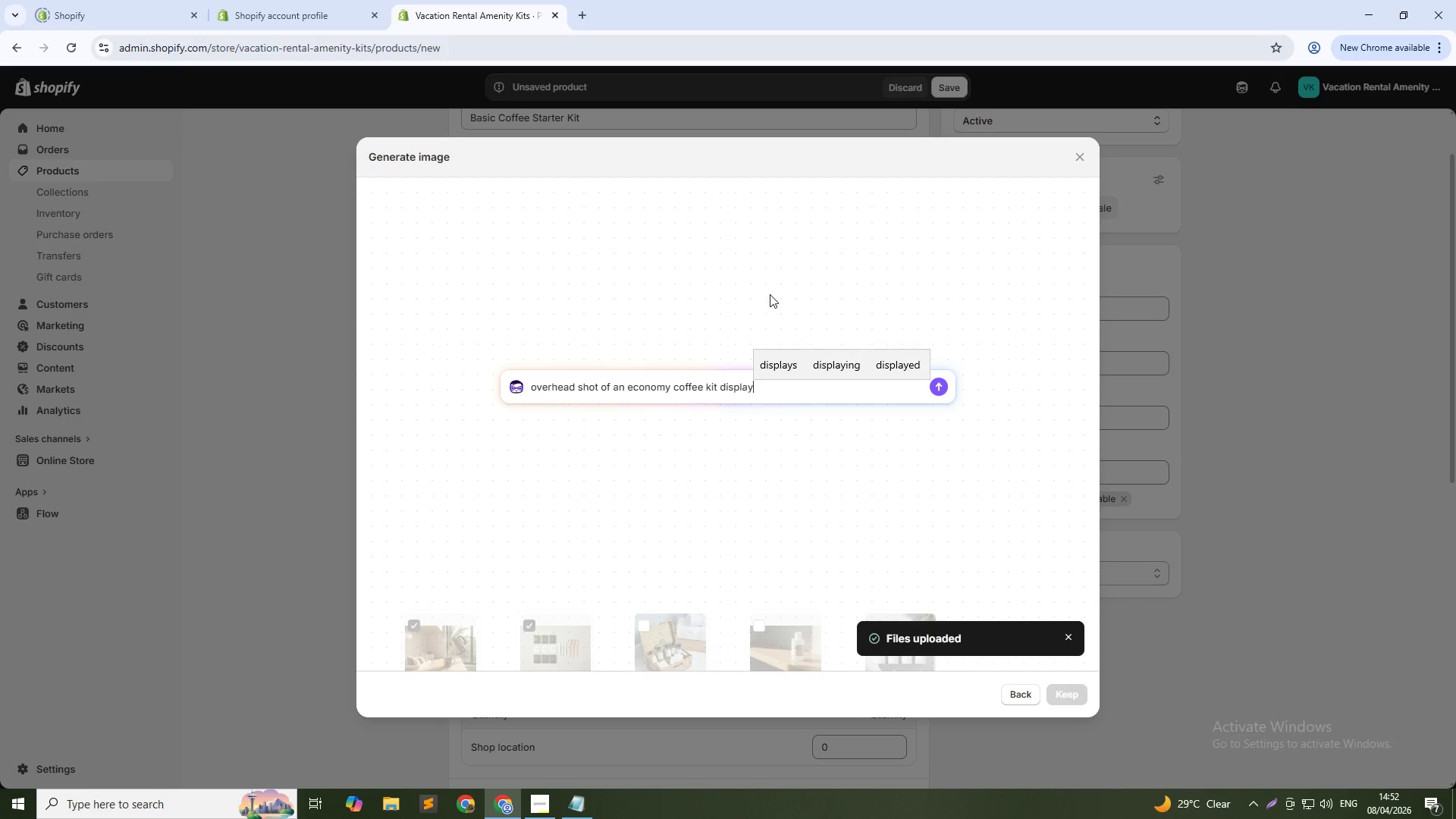 
type(ed inside an open drawer ora)
key(Backspace)
type(ganizer on a rental)
 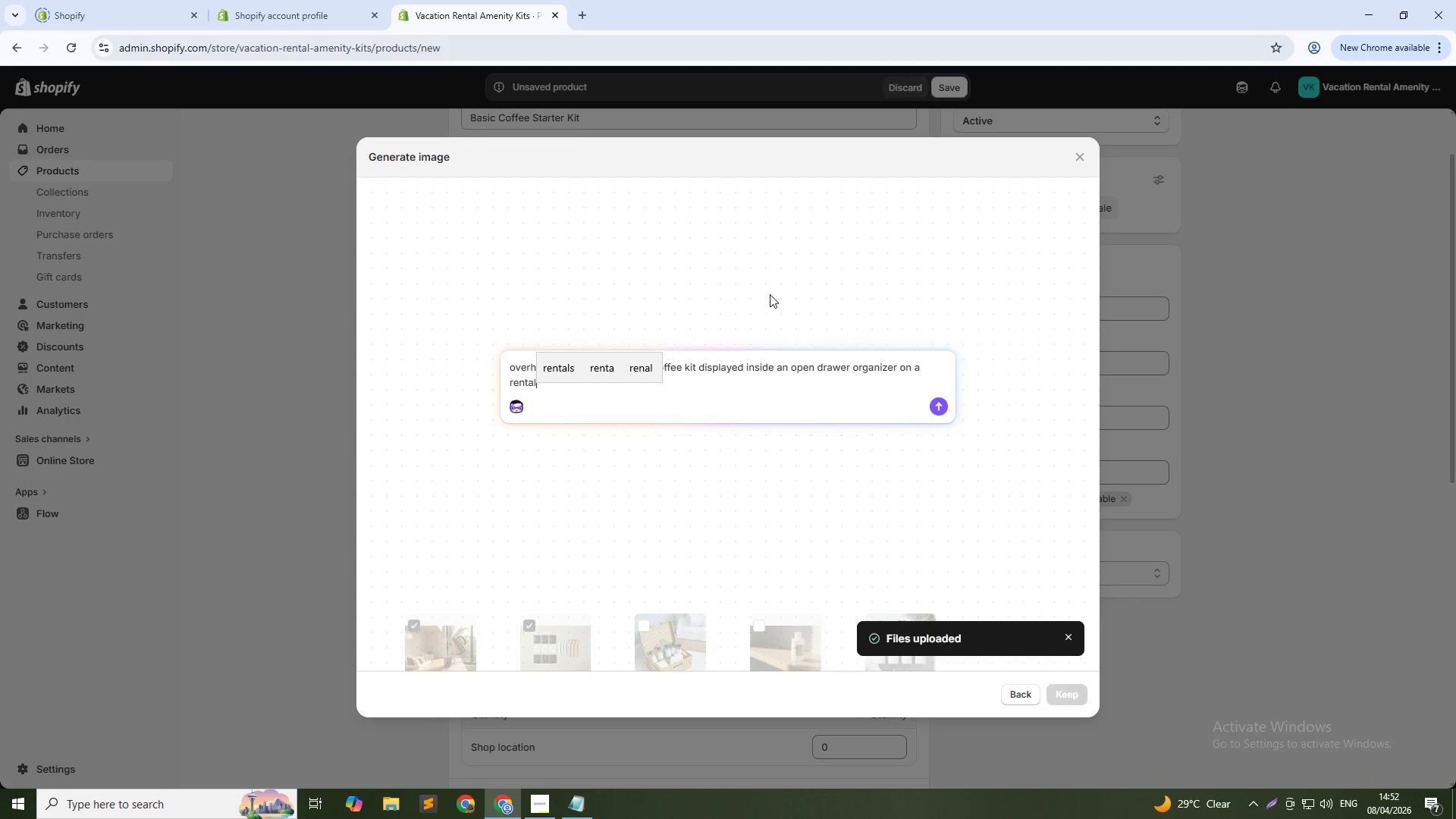 
type( properly kitchen counter, clean and minimal bak)
key(Backspace)
type(ckground)
 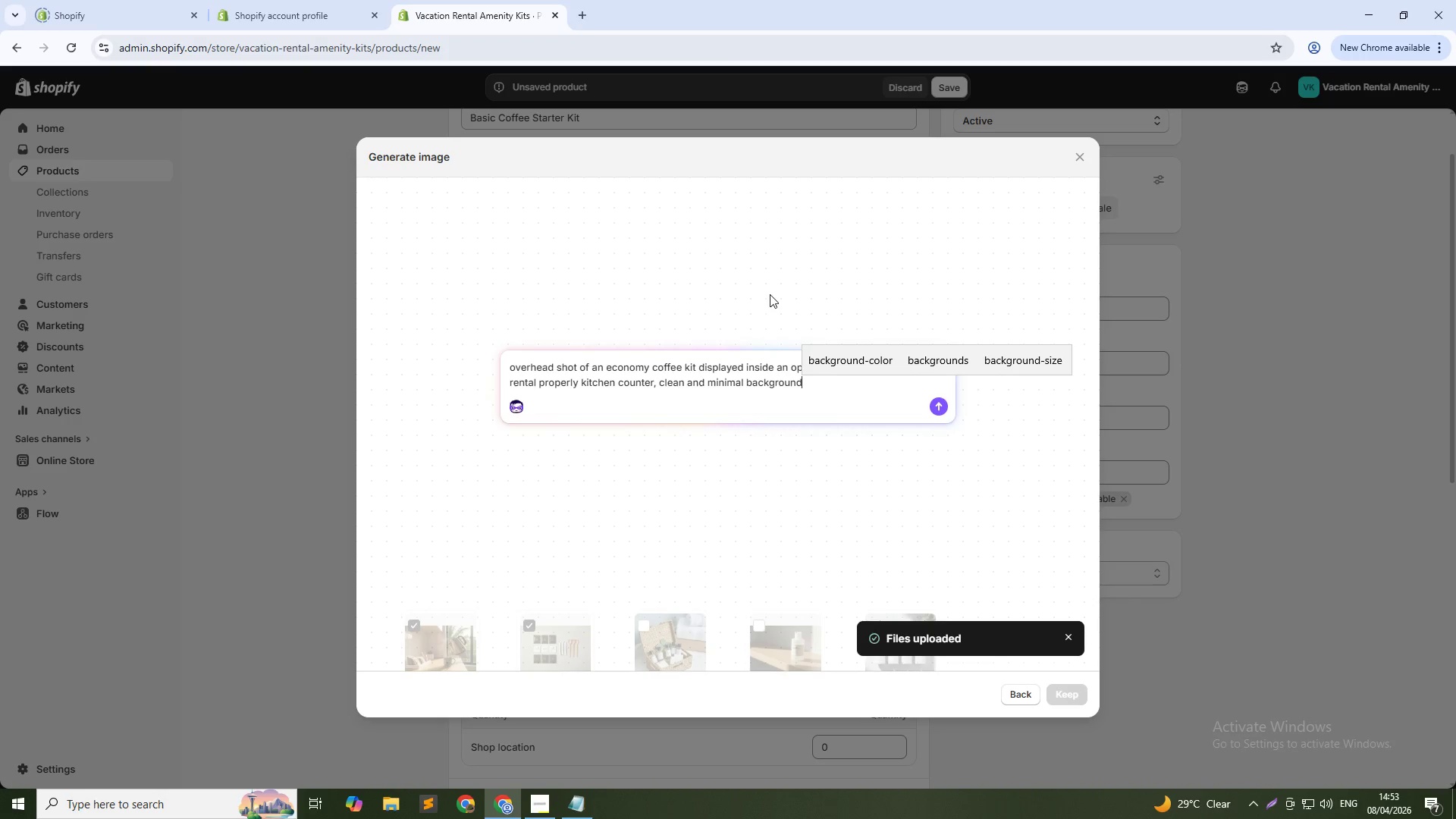 
key(Enter)
 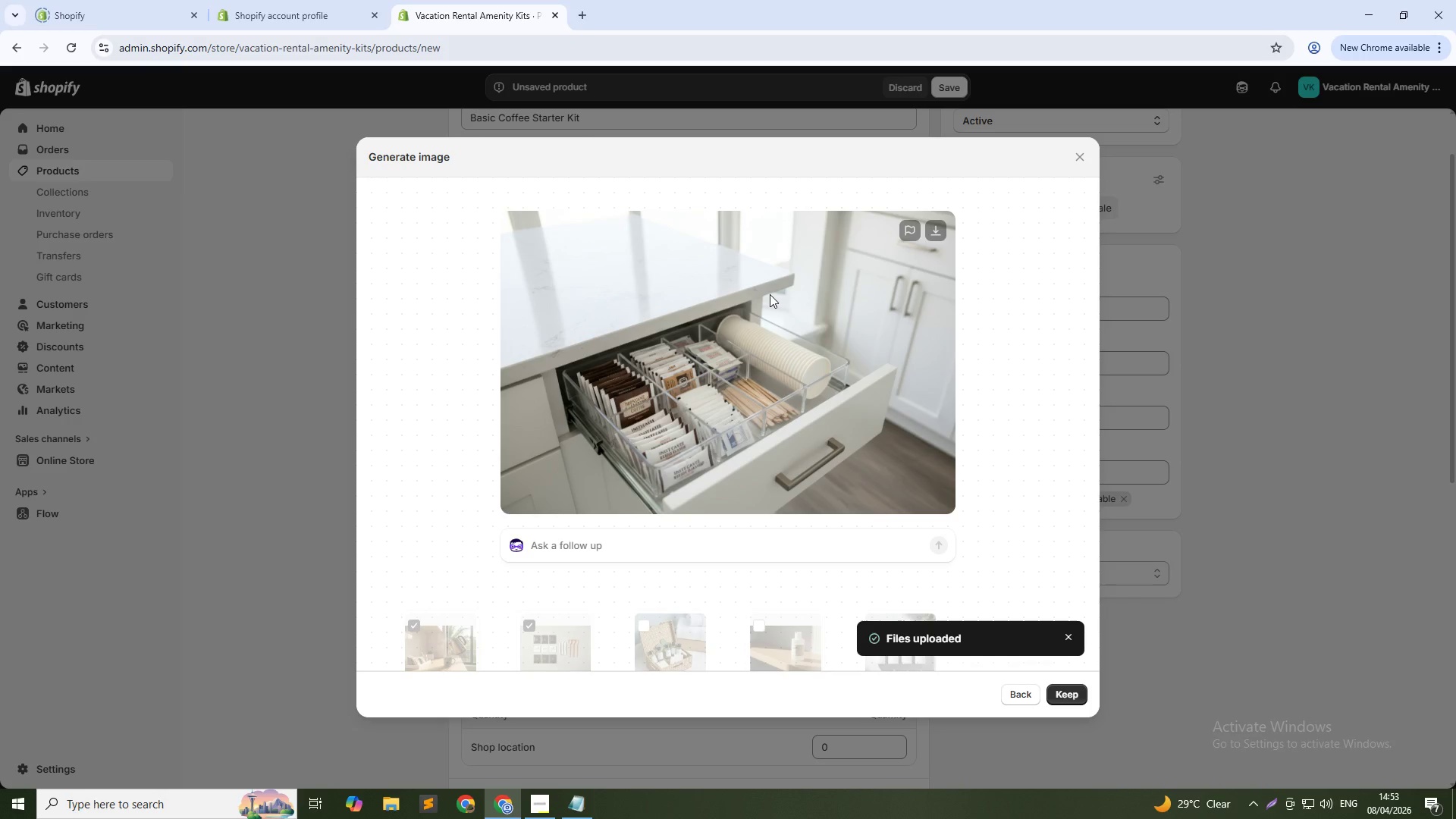 
wait(33.69)
 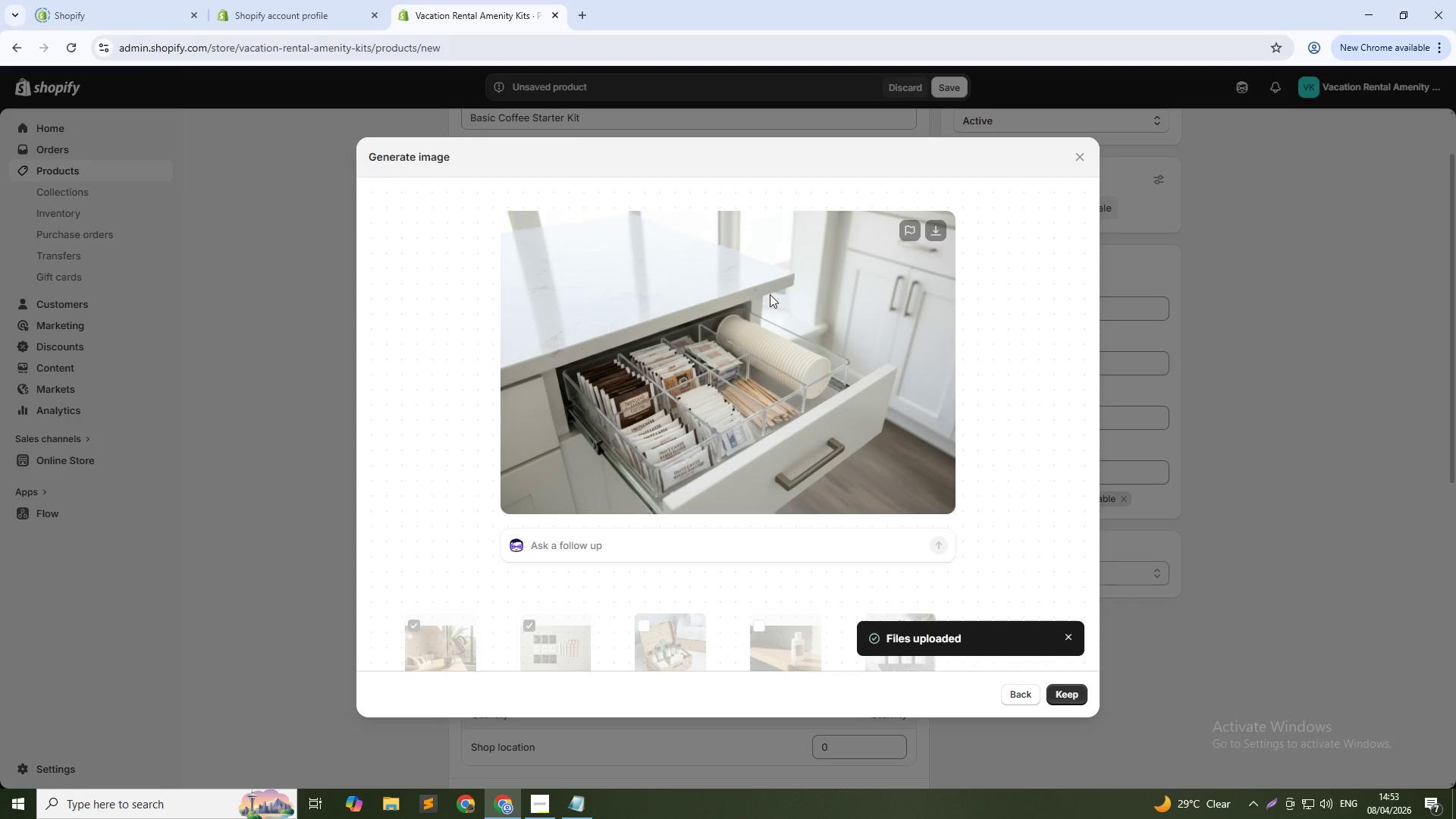 
left_click([1075, 698])
 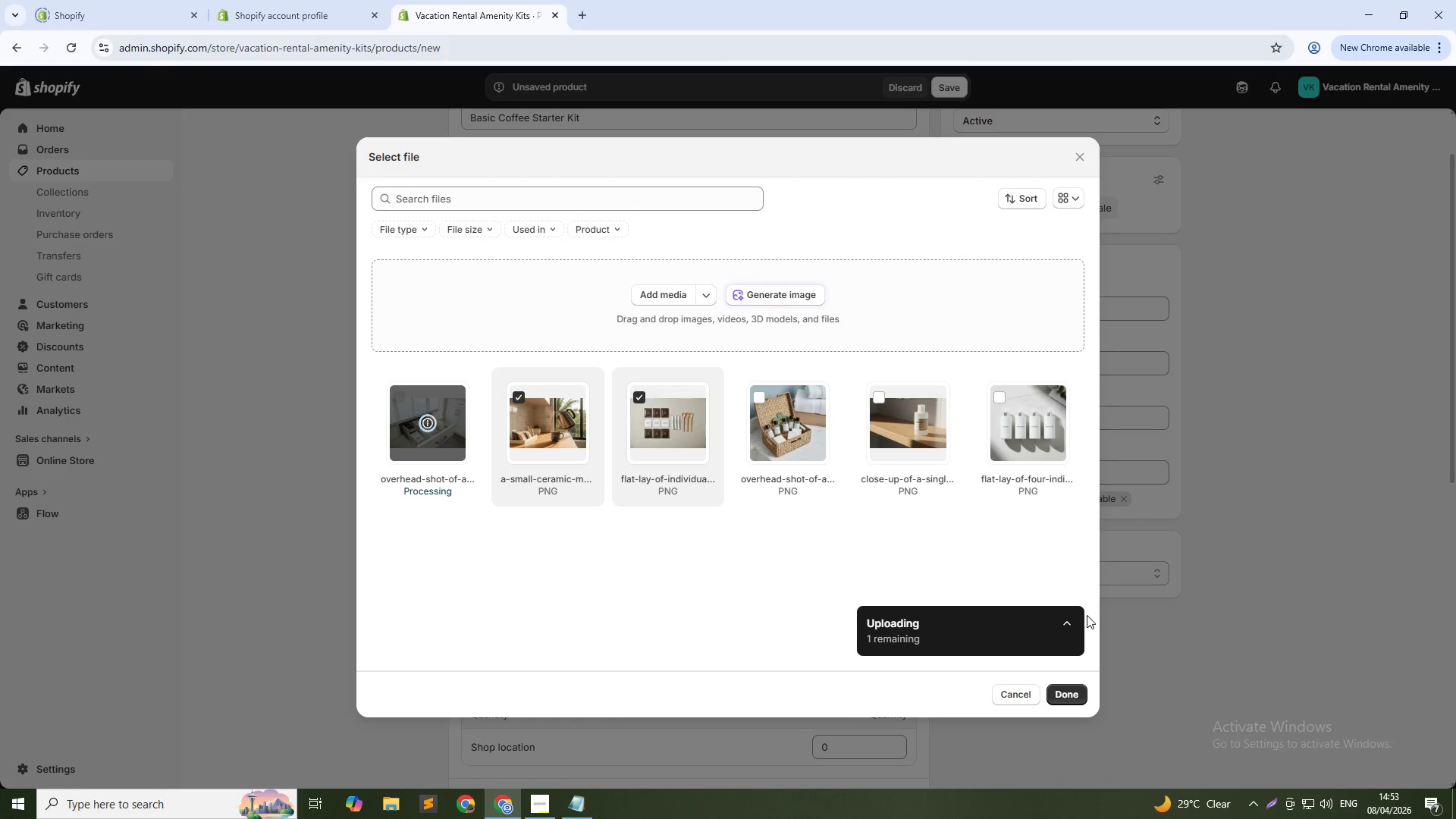 
wait(7.33)
 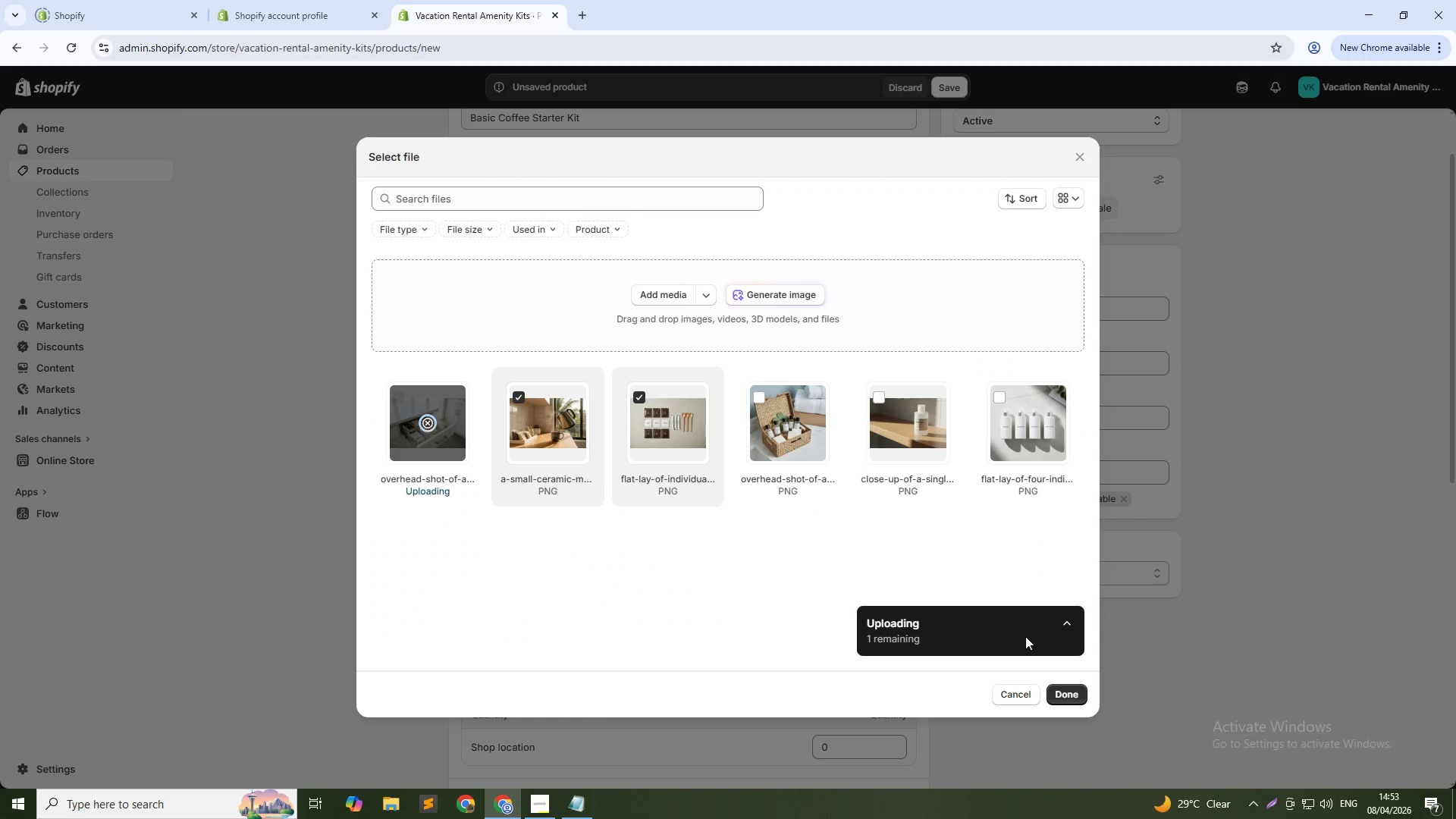 
left_click([1060, 698])
 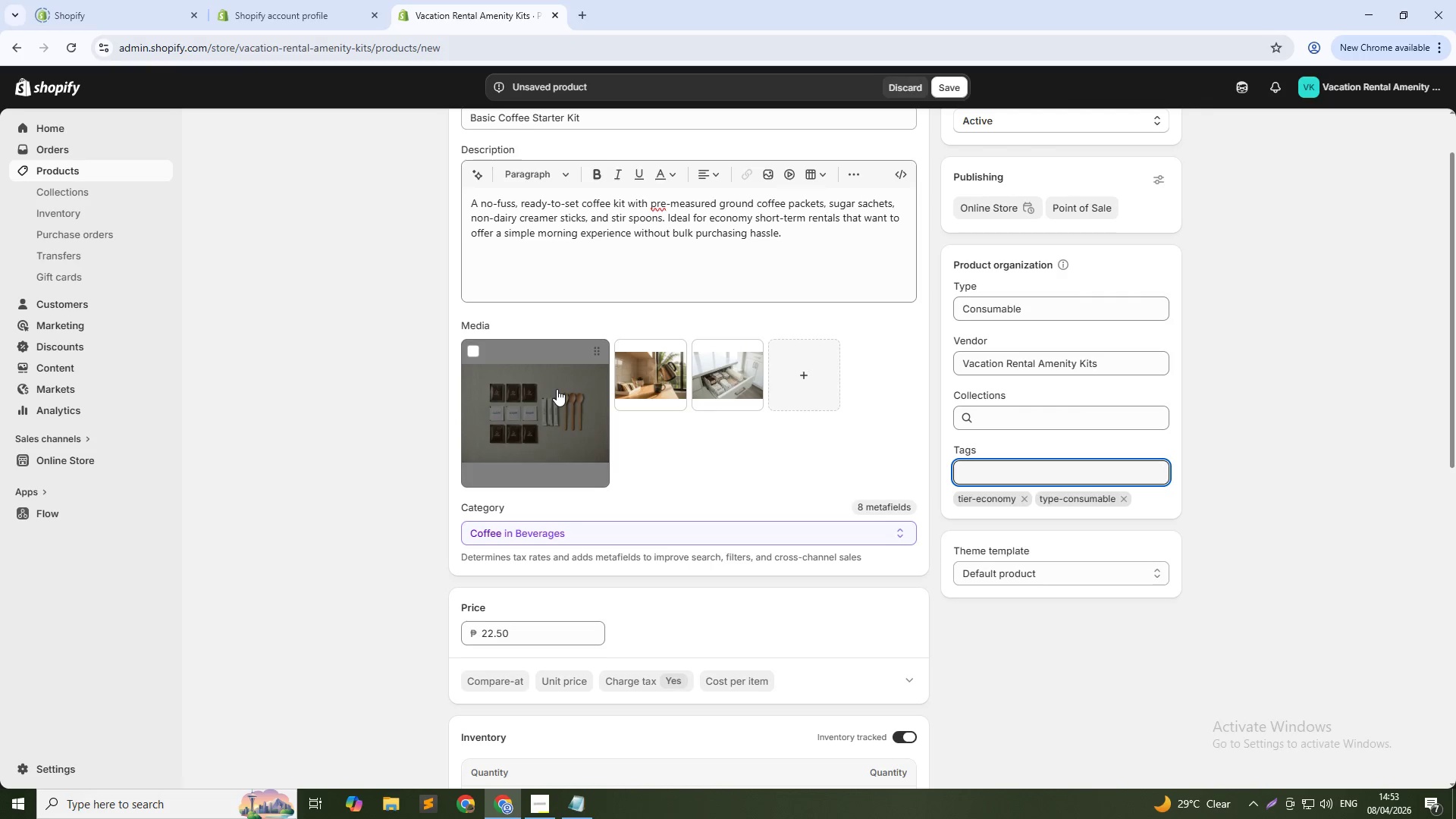 
left_click([557, 389])
 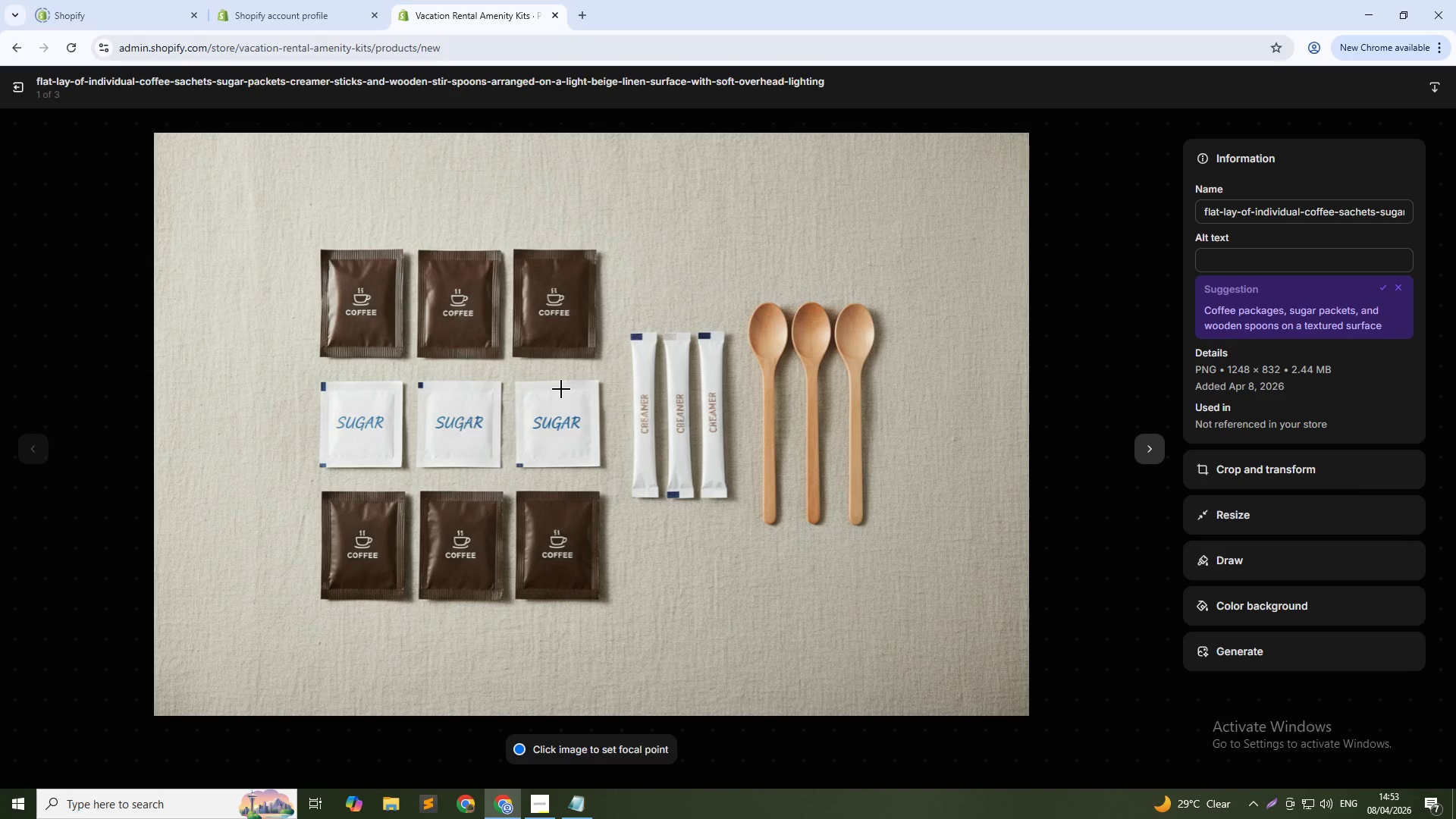 
wait(6.7)
 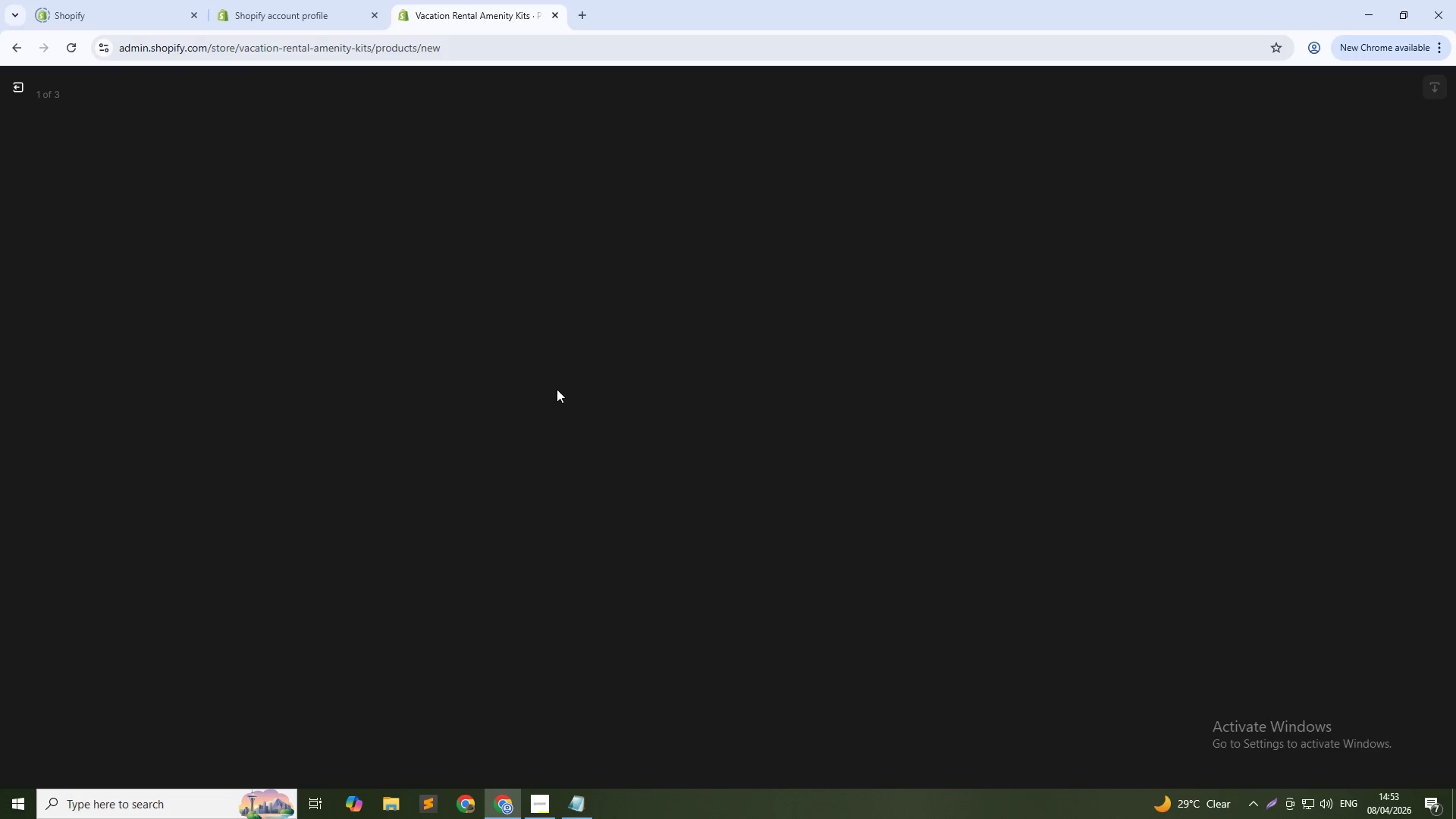 
left_click([1233, 266])
 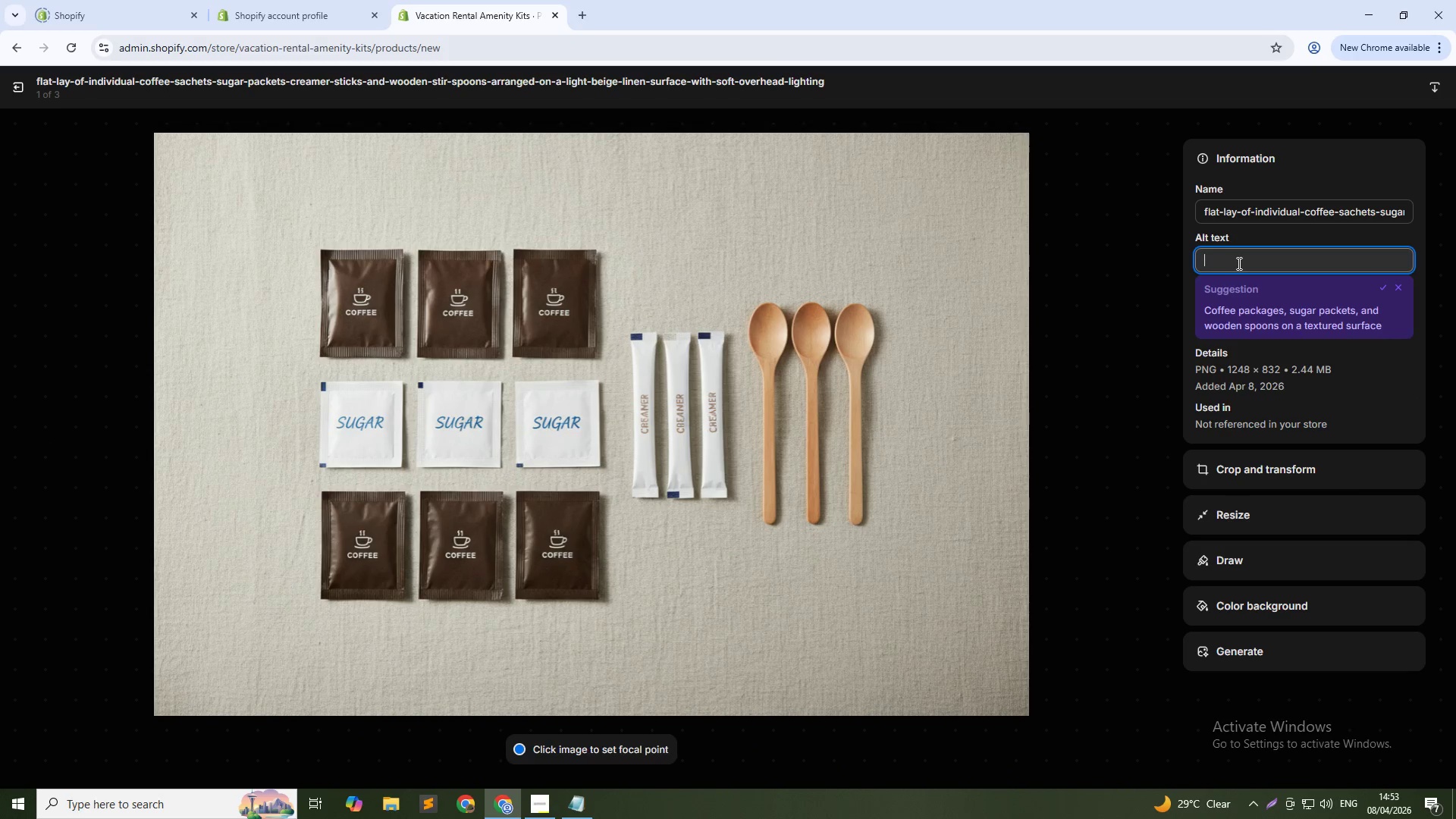 
hold_key(key=ShiftLeft, duration=0.59)
 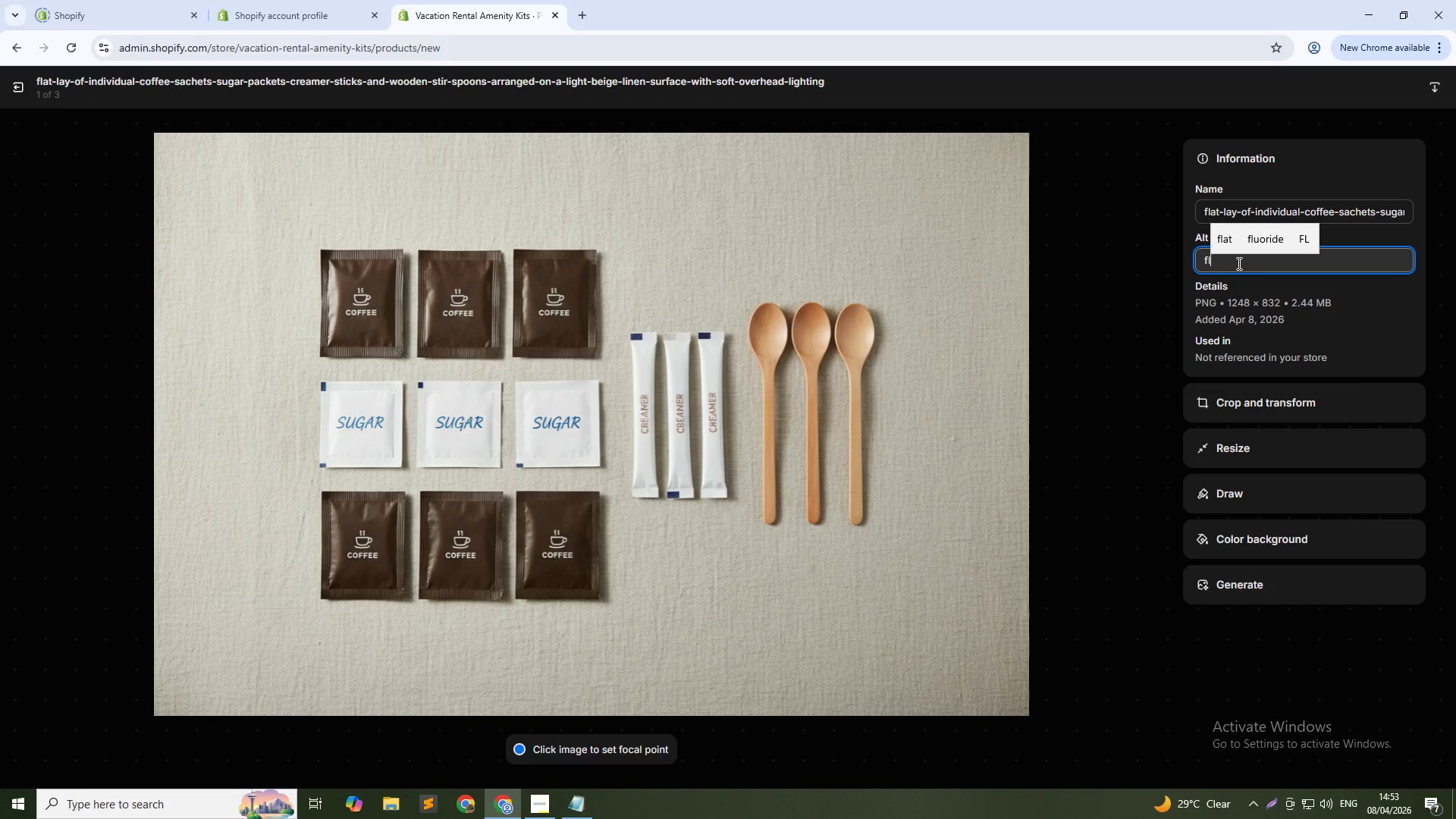 
type(flat lay of coffee starter kit with)
 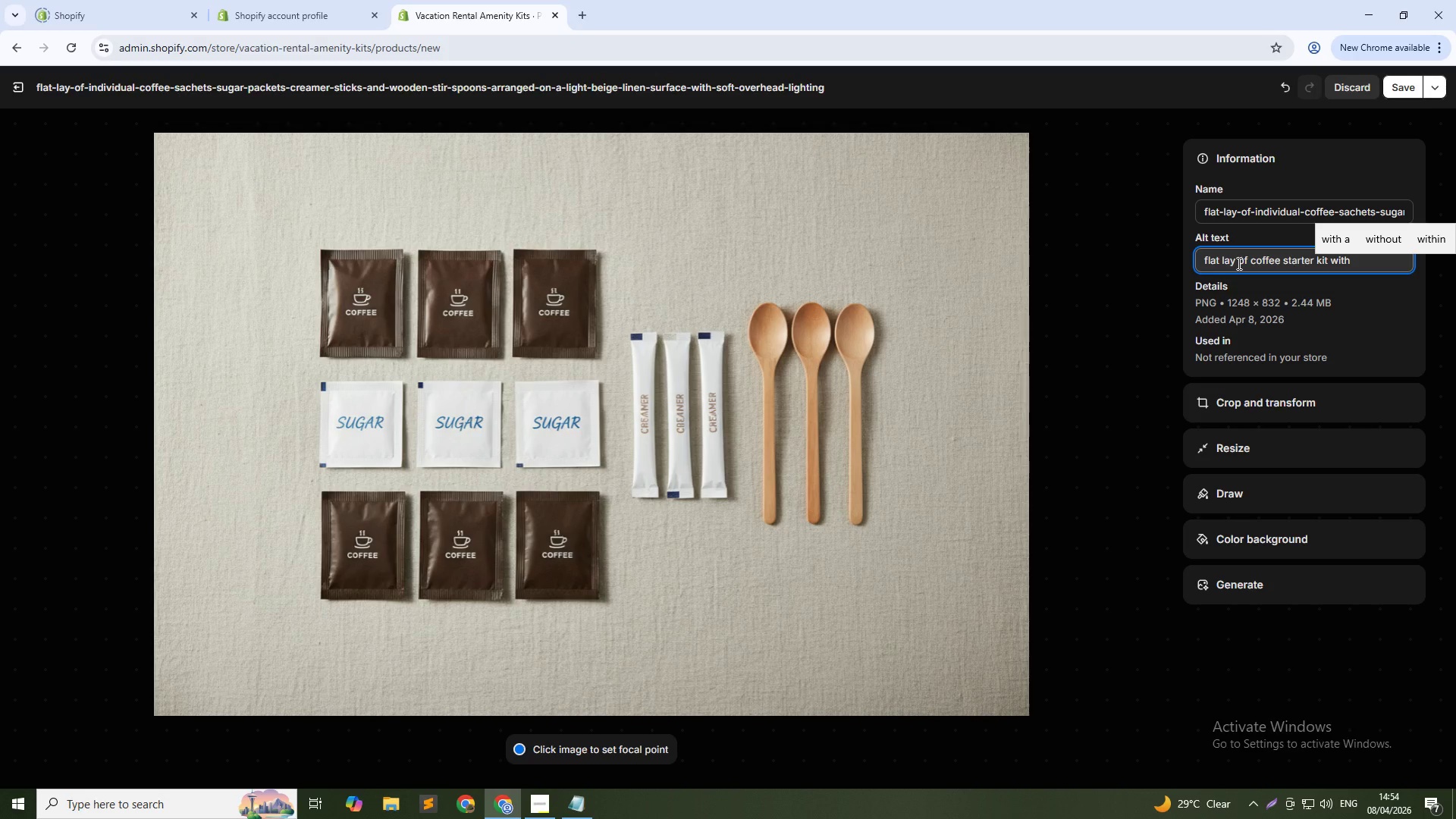 
wait(5.39)
 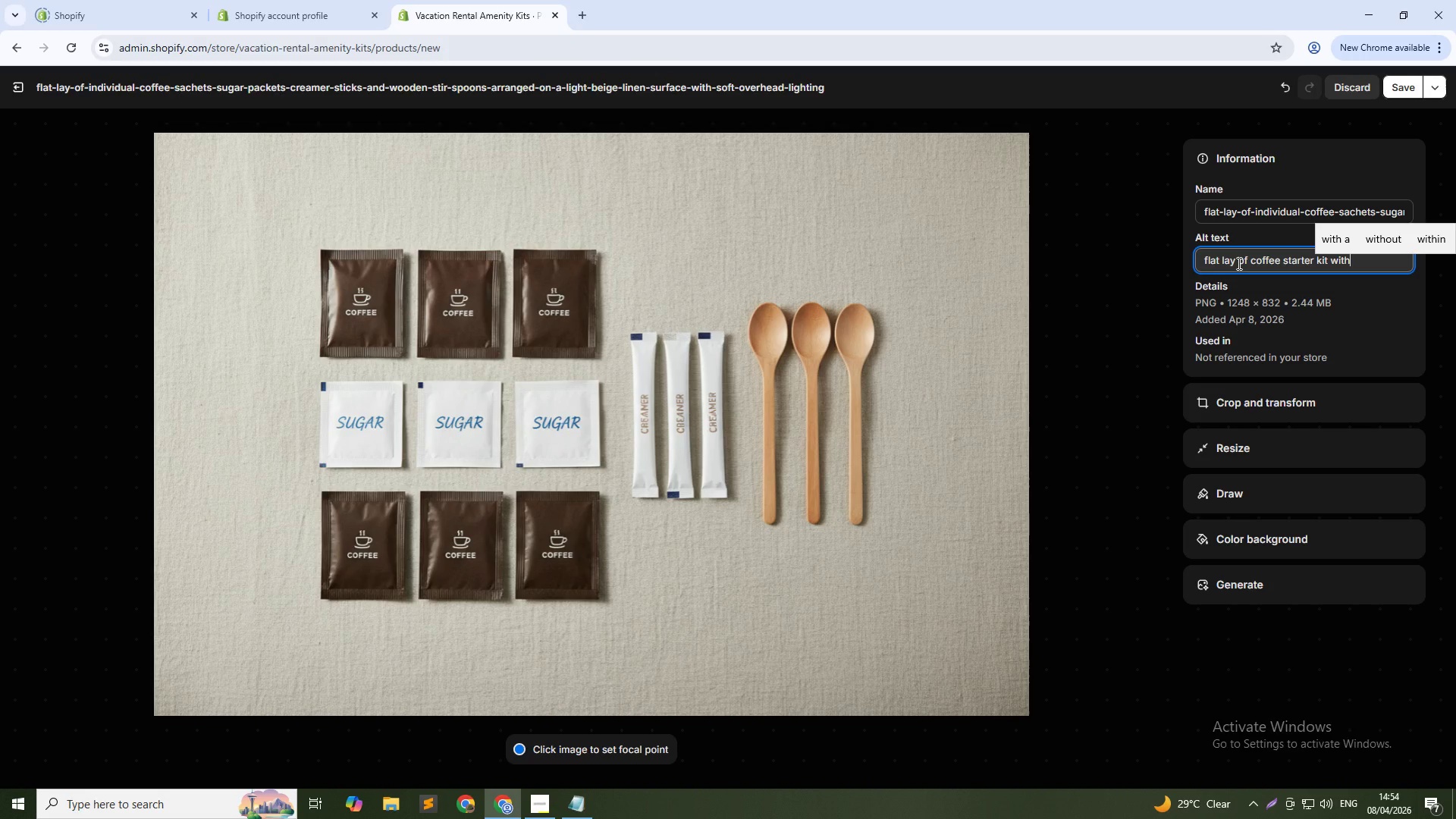 
type( ground coffee)
 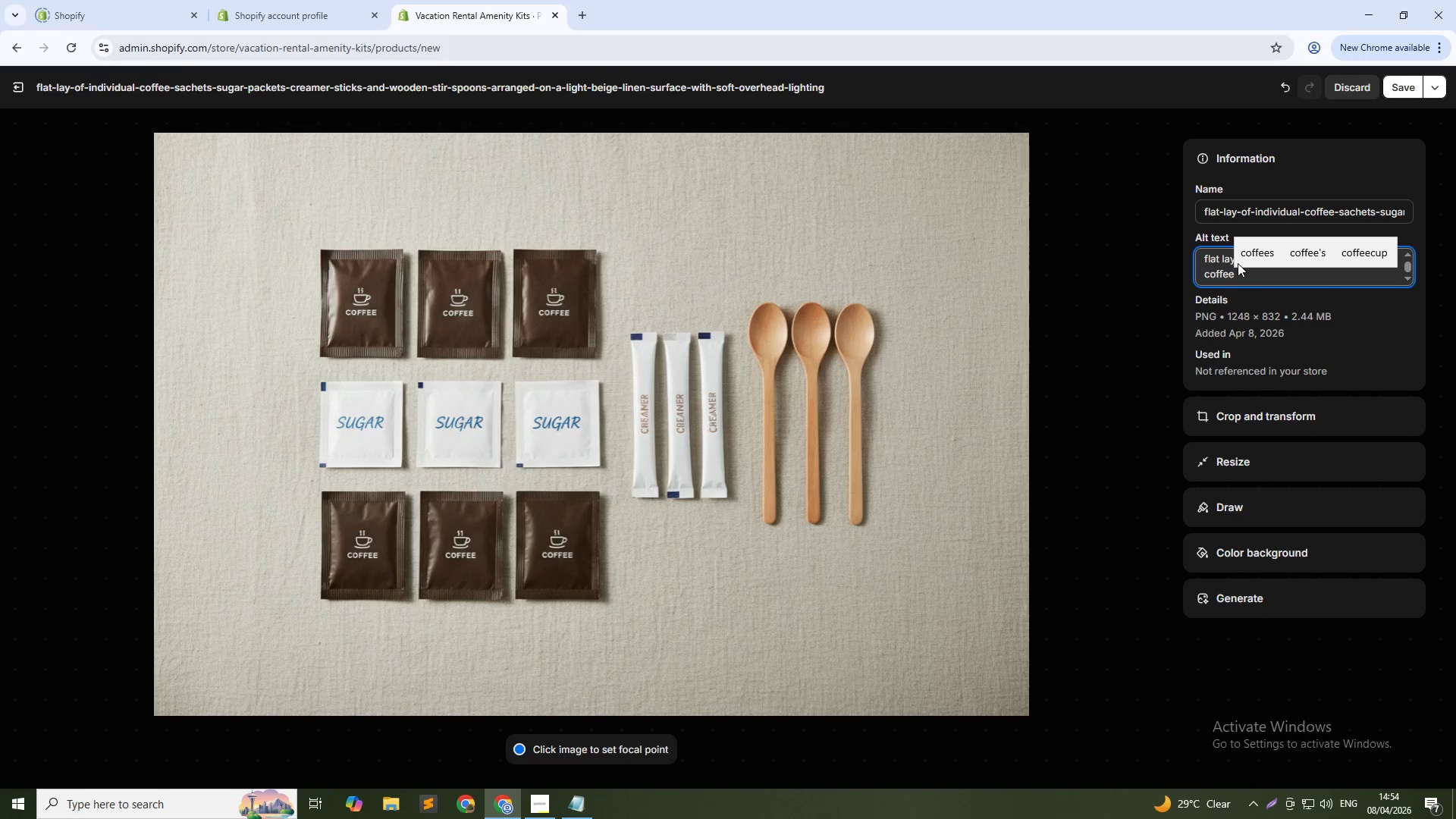 
wait(15.16)
 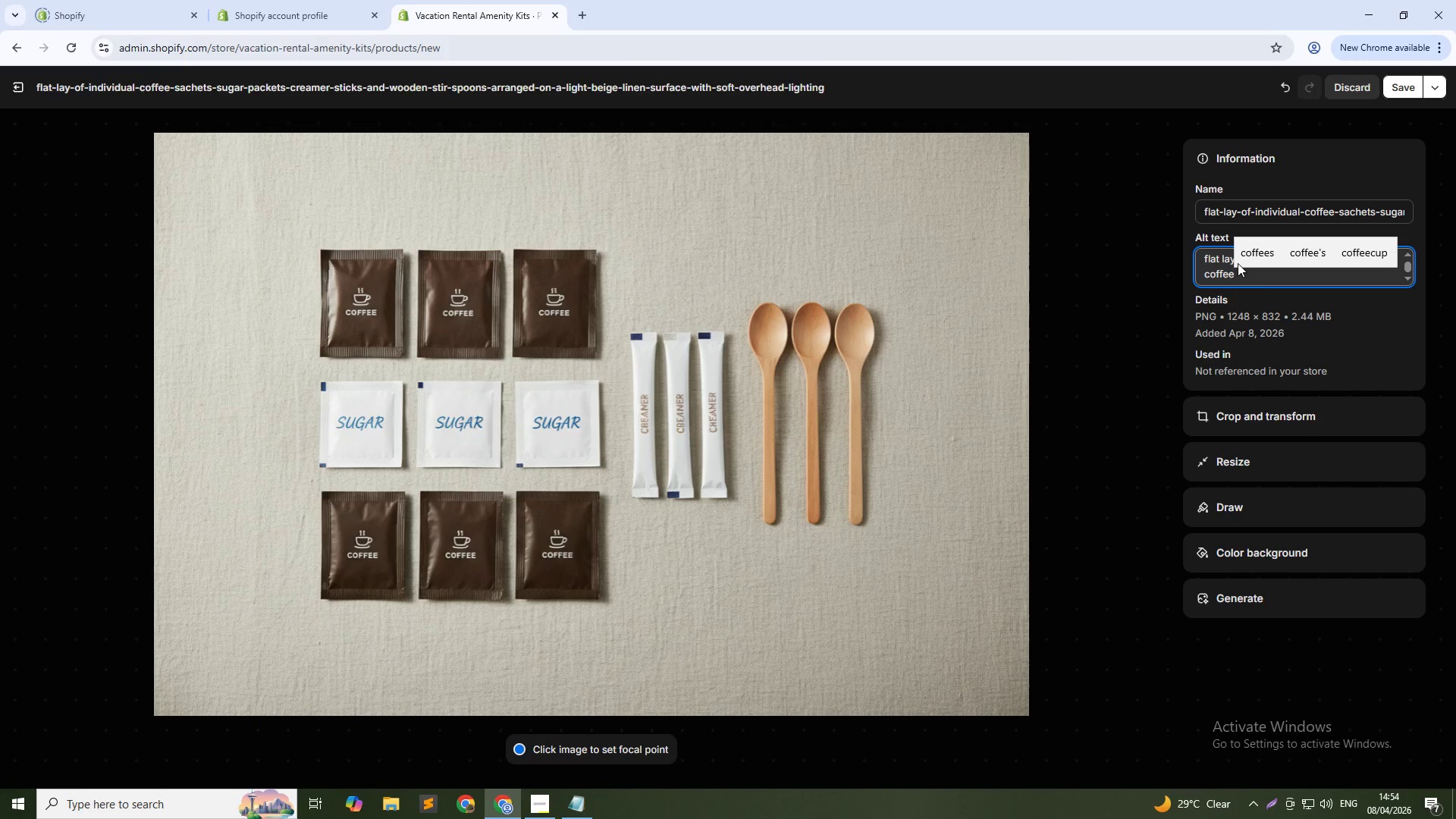 
type( packets, sugar sachets)
 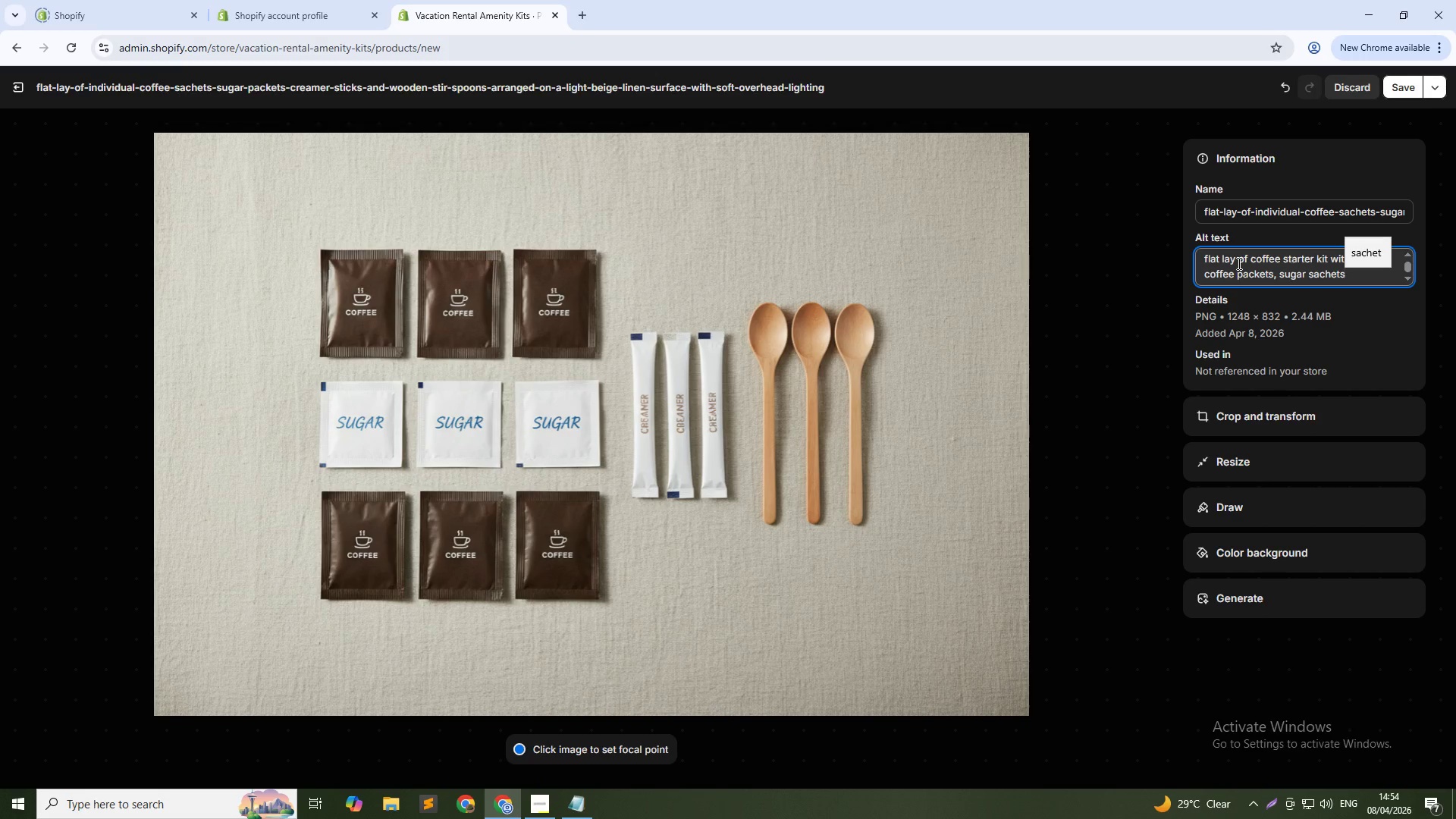 
wait(16.14)
 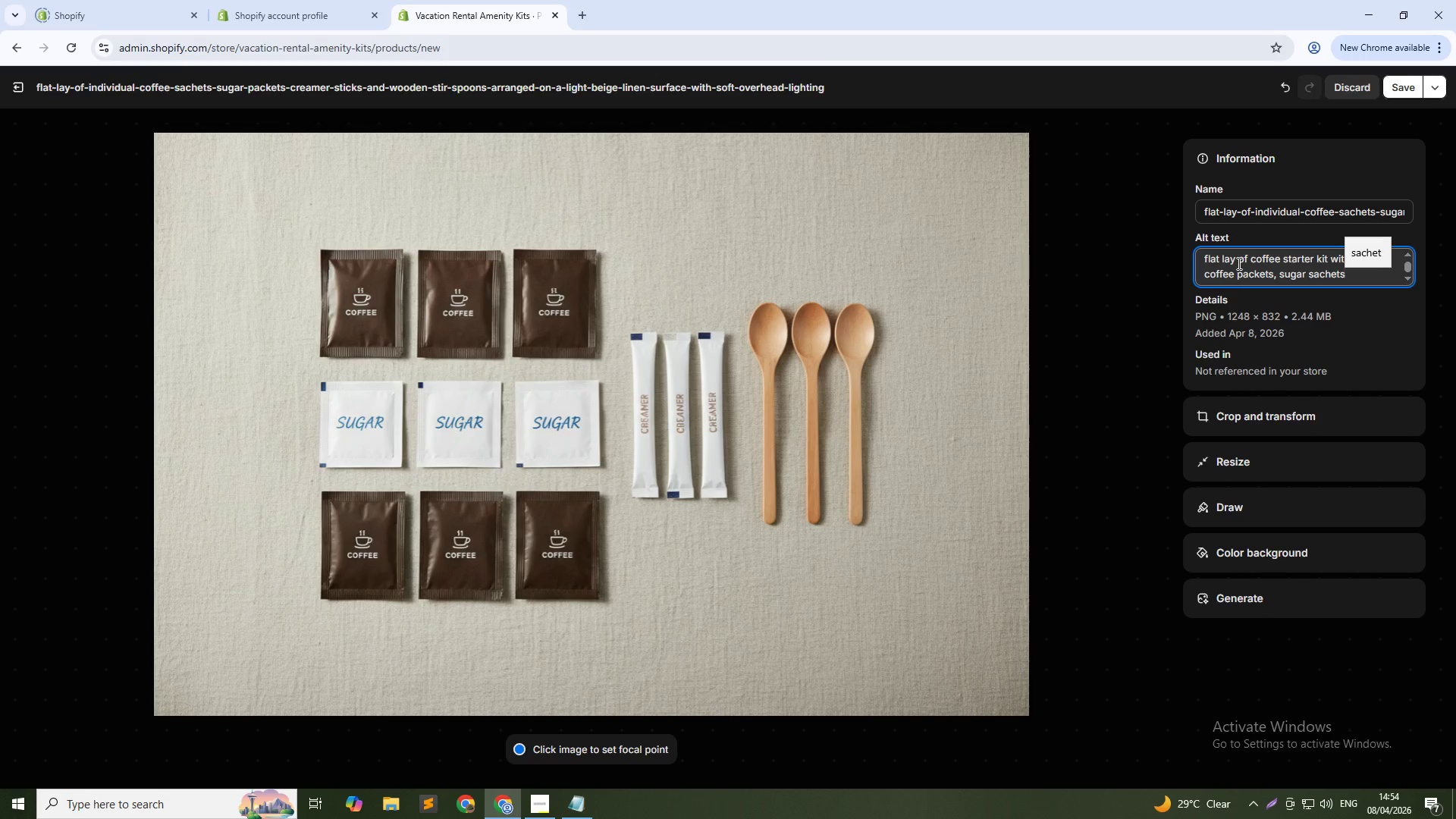 
type(, and creamer sticks for vacation rental properties)
 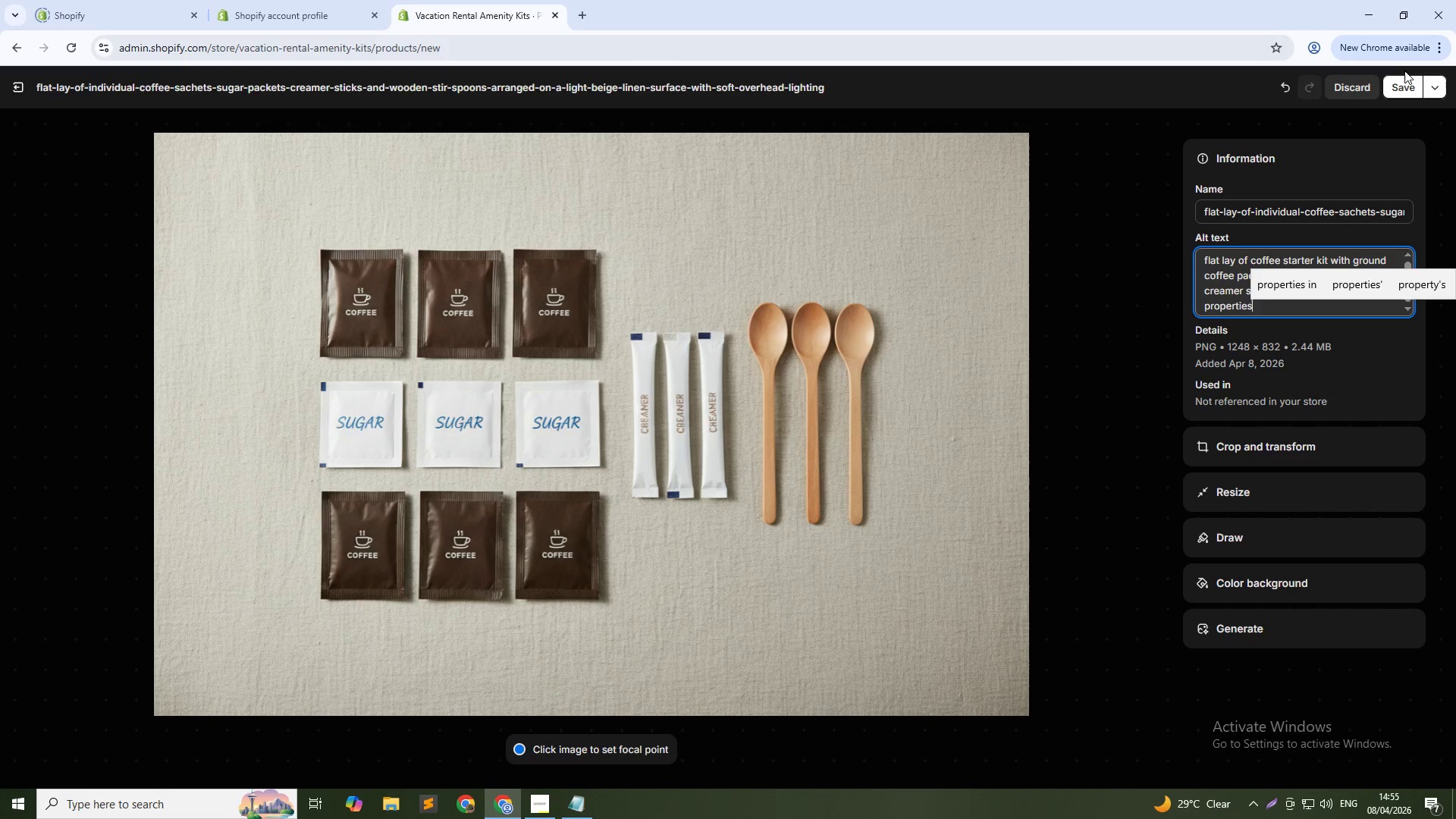 
left_click([1401, 84])
 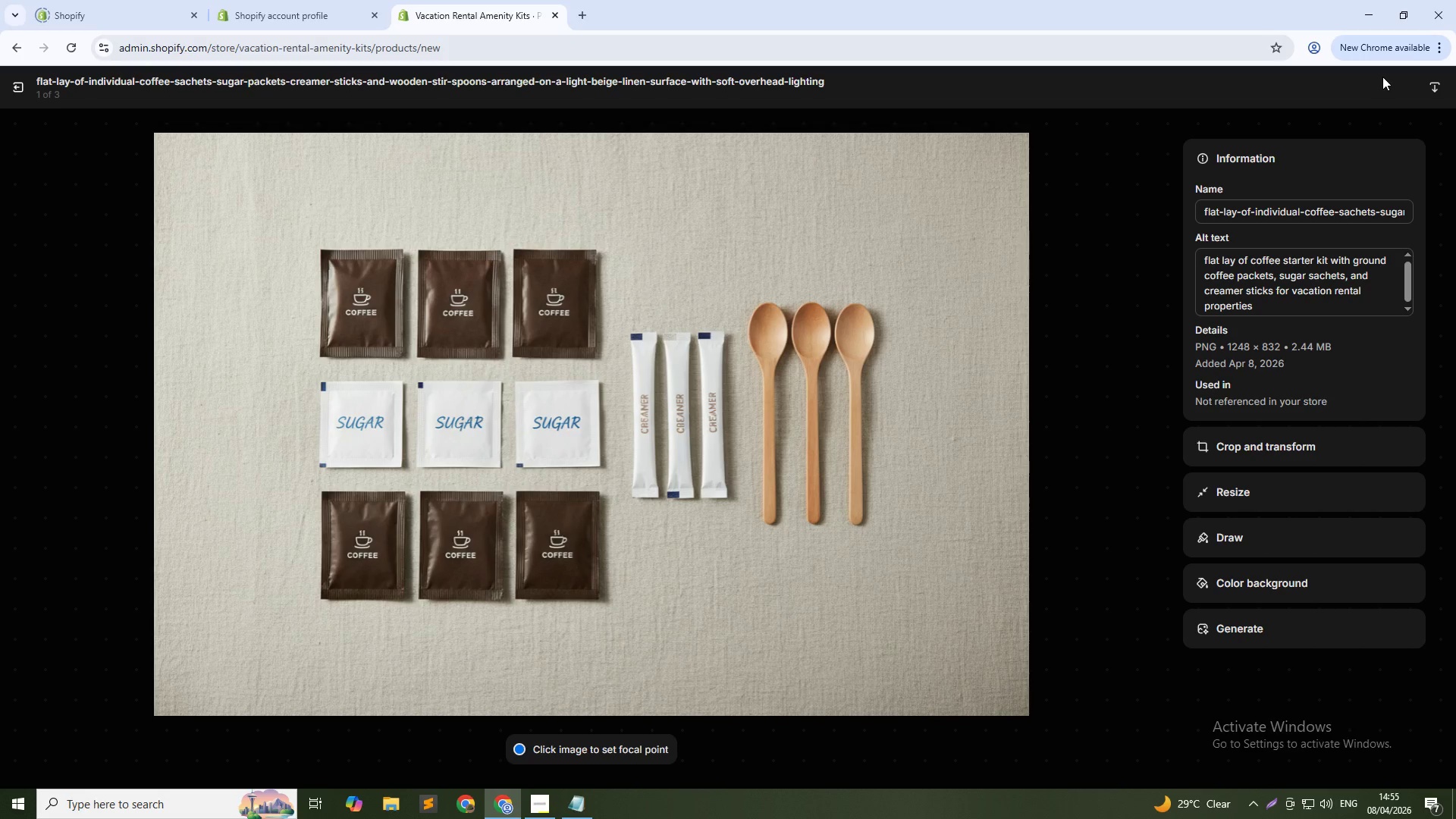 
wait(11.61)
 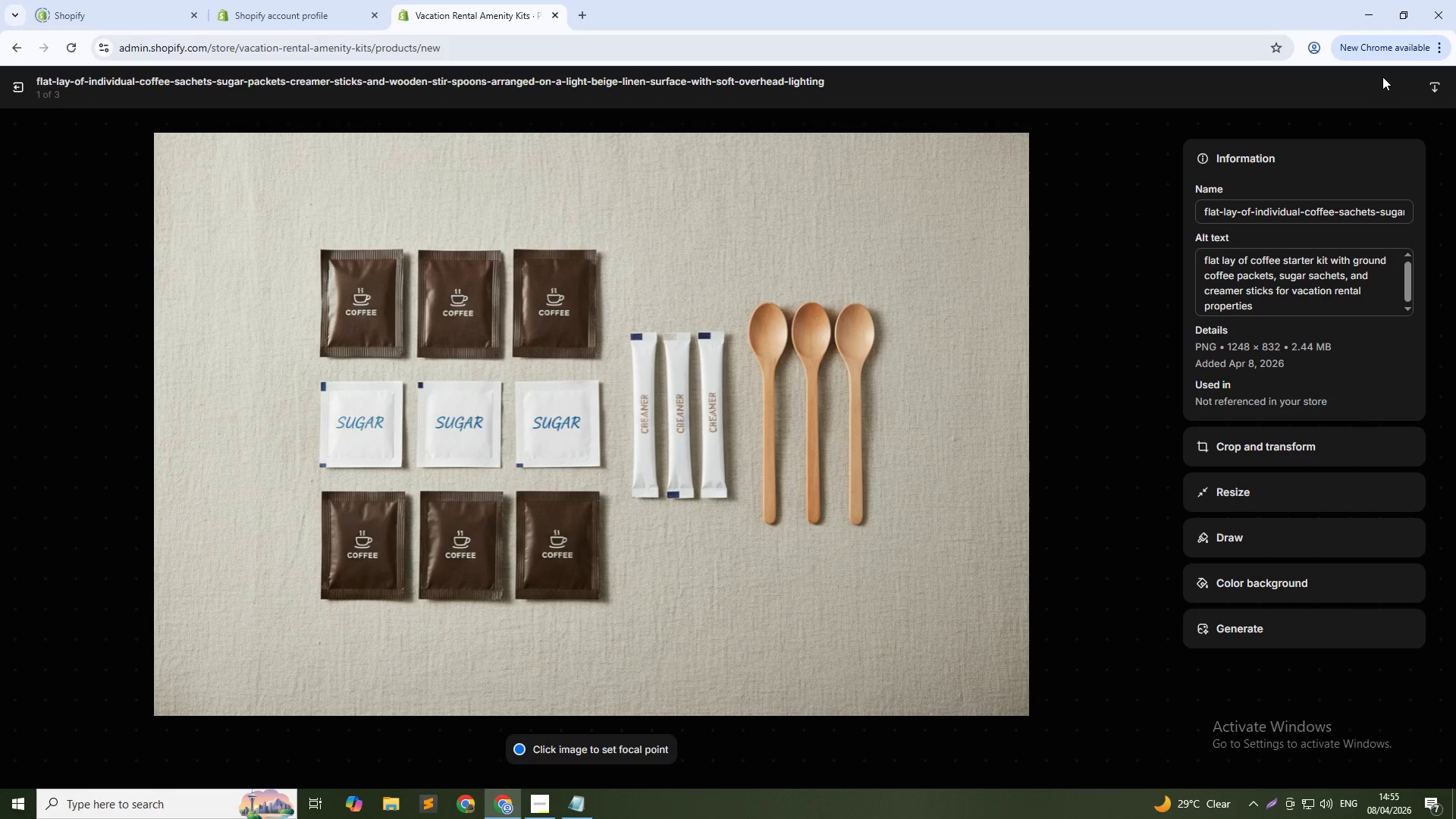 
left_click([1149, 451])
 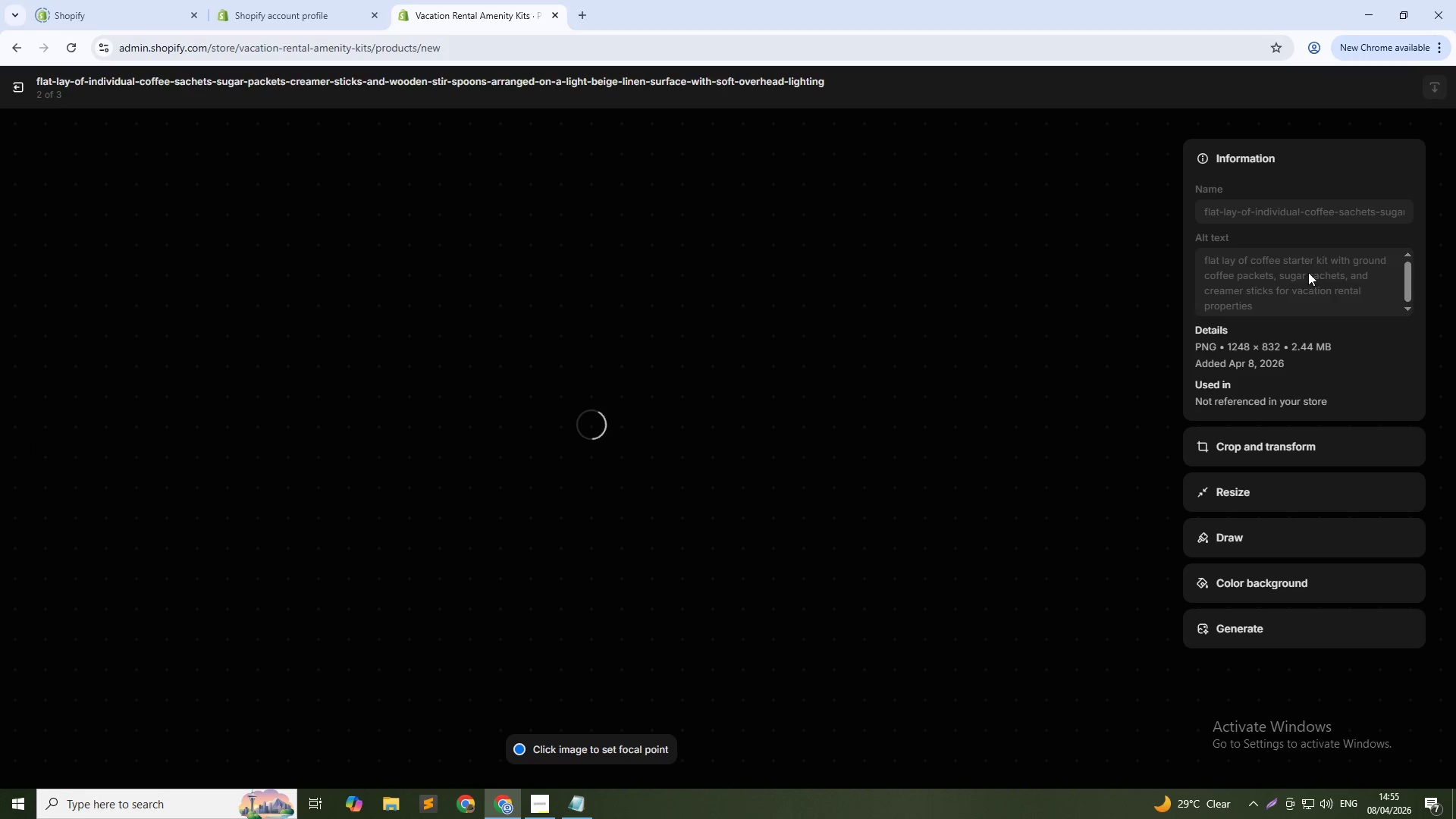 
left_click([1306, 268])
 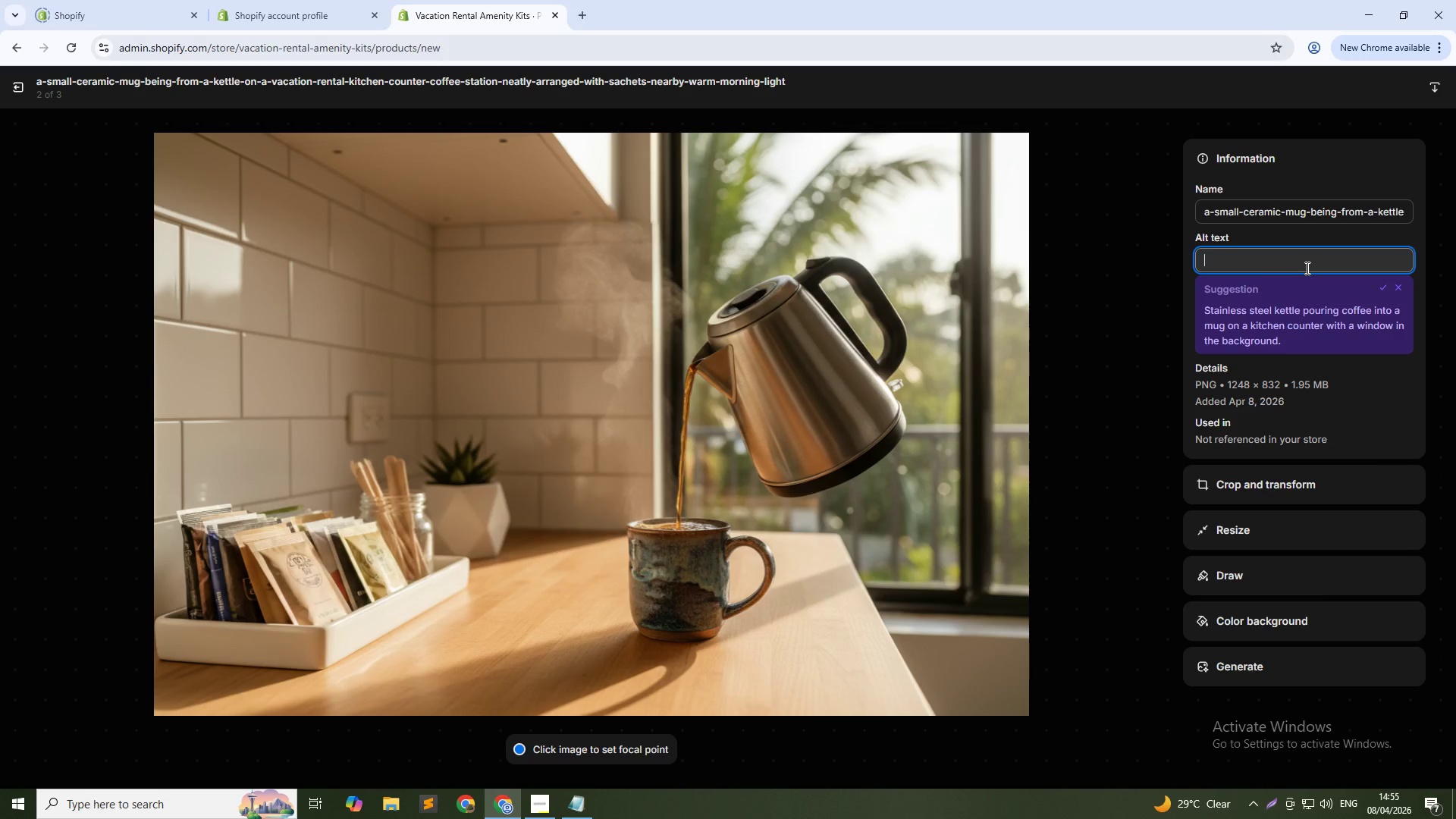 
type(Vacation rental coffee station with kettle )
 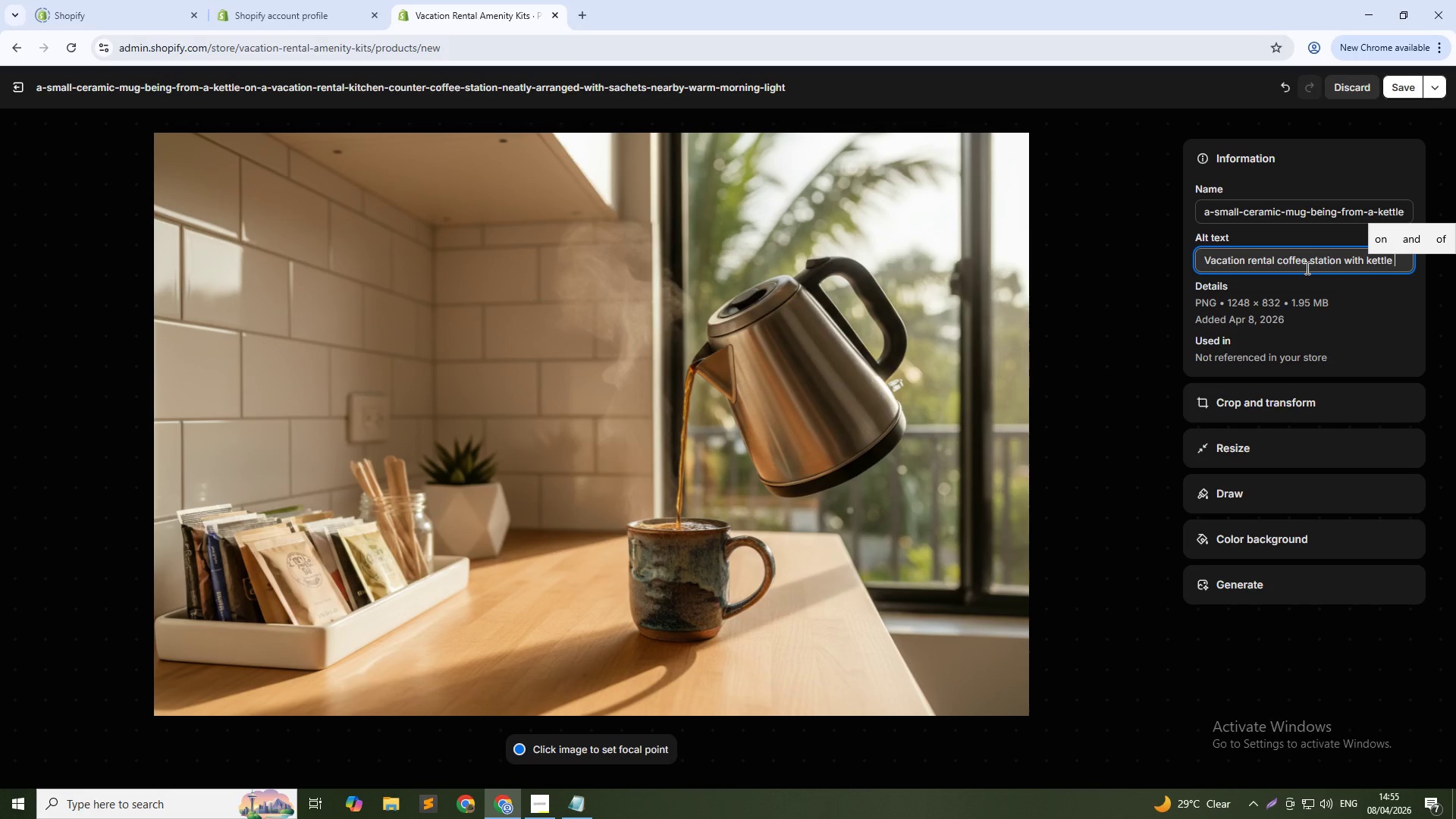 
wait(5.84)
 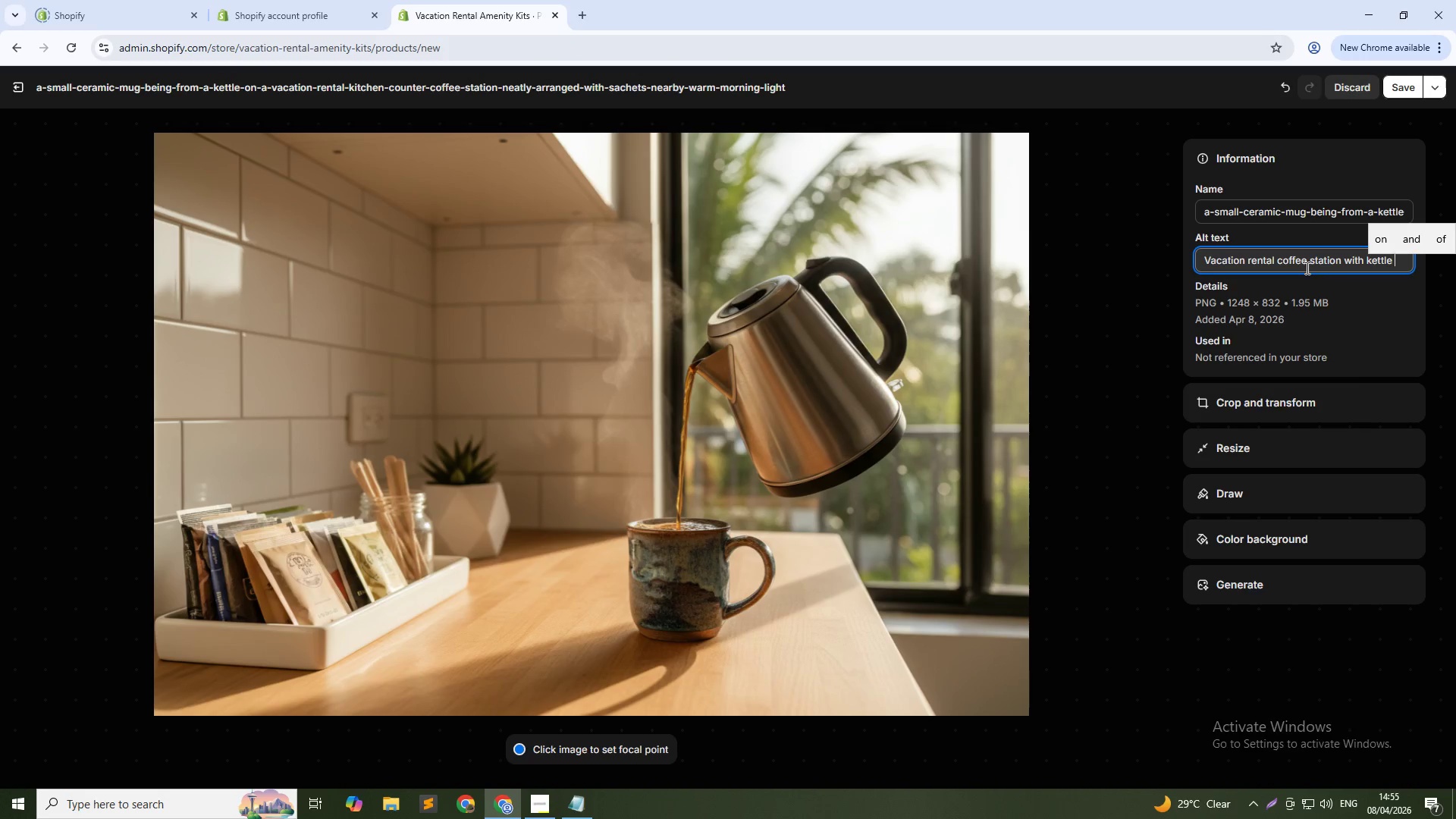 
type(and coffee kit set up on kitchen counter for Airbnb guests)
 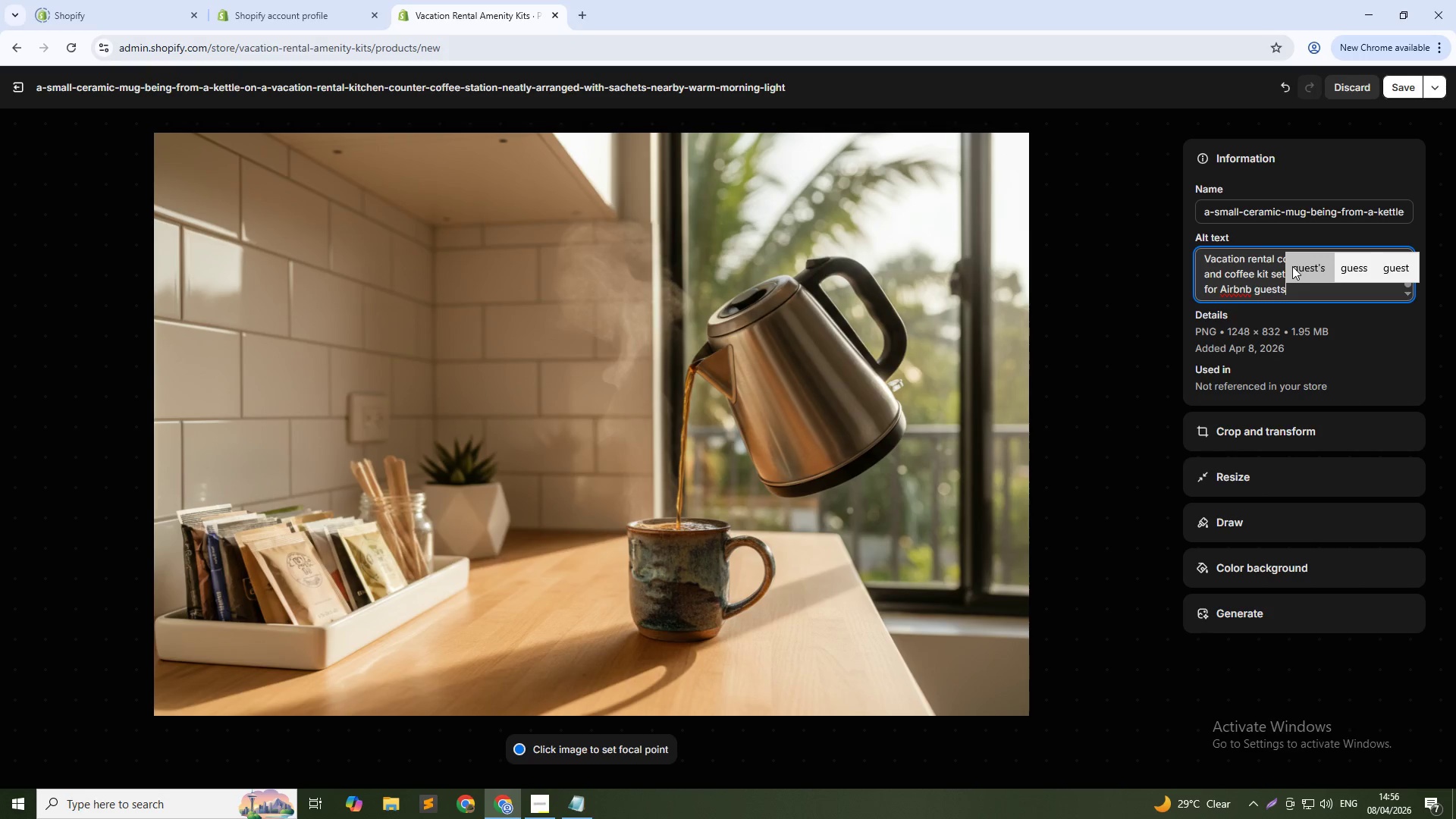 
left_click([1299, 292])
 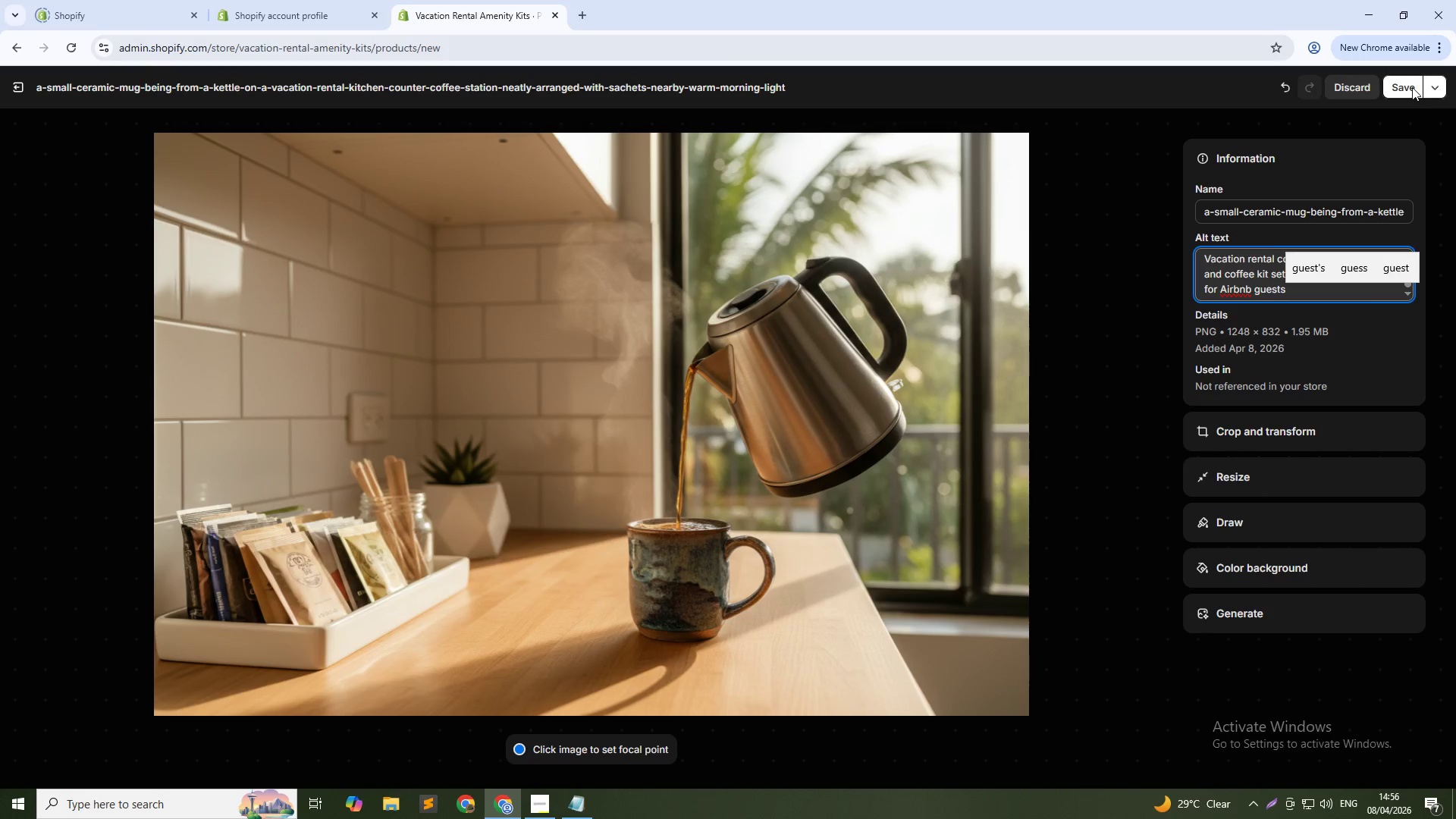 
left_click([1411, 86])
 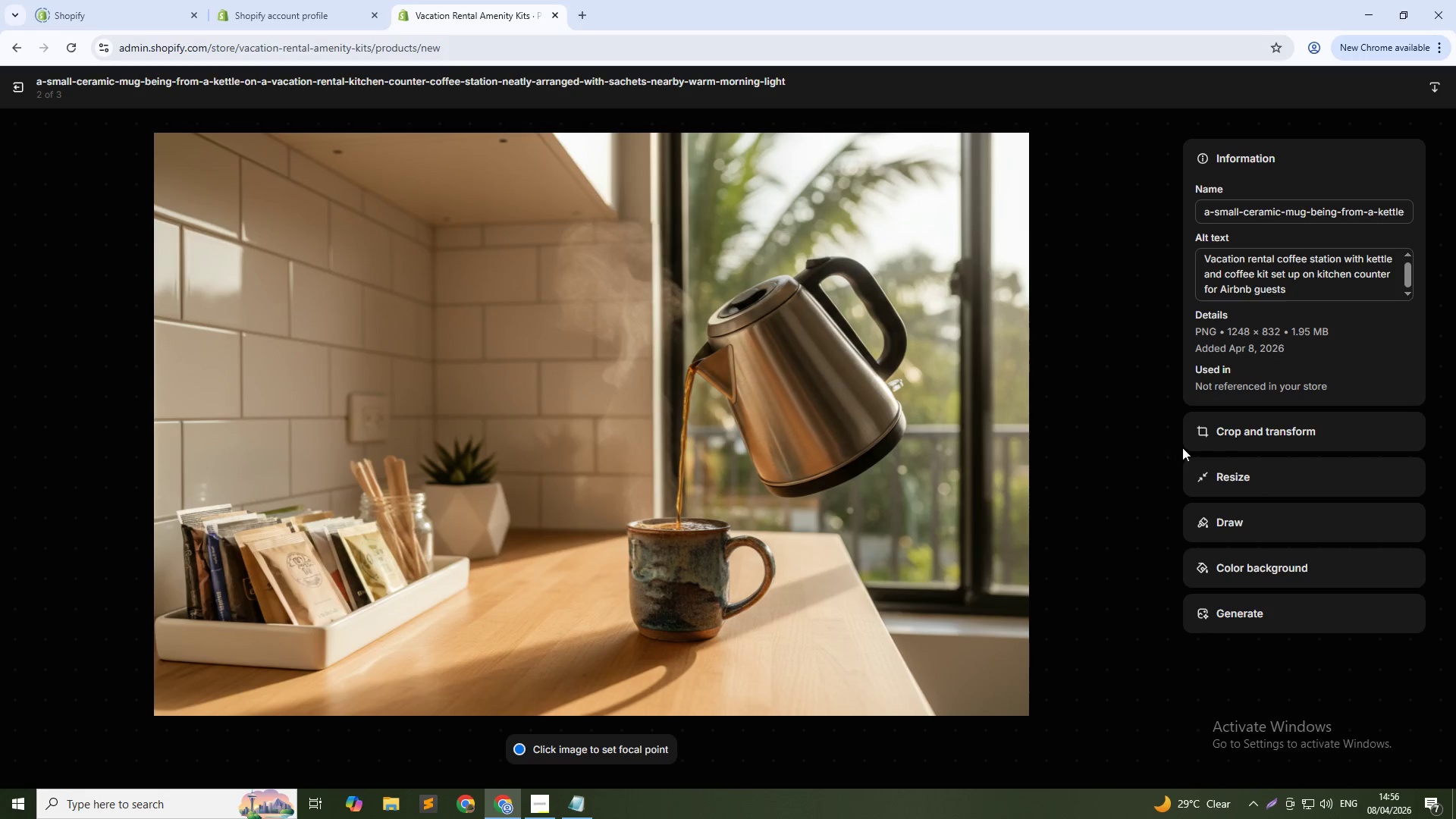 
left_click([1155, 450])
 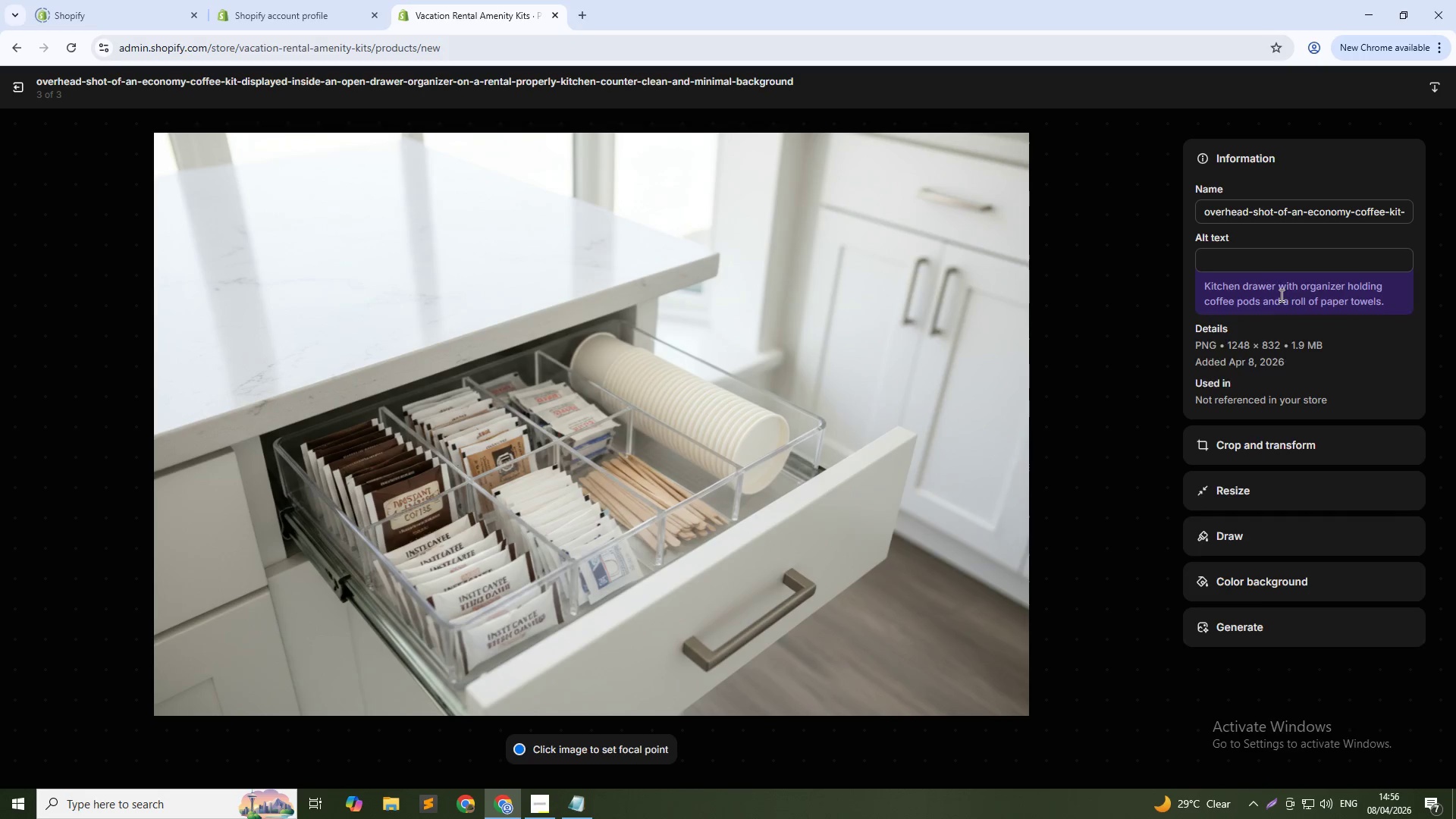 
left_click([1311, 256])
 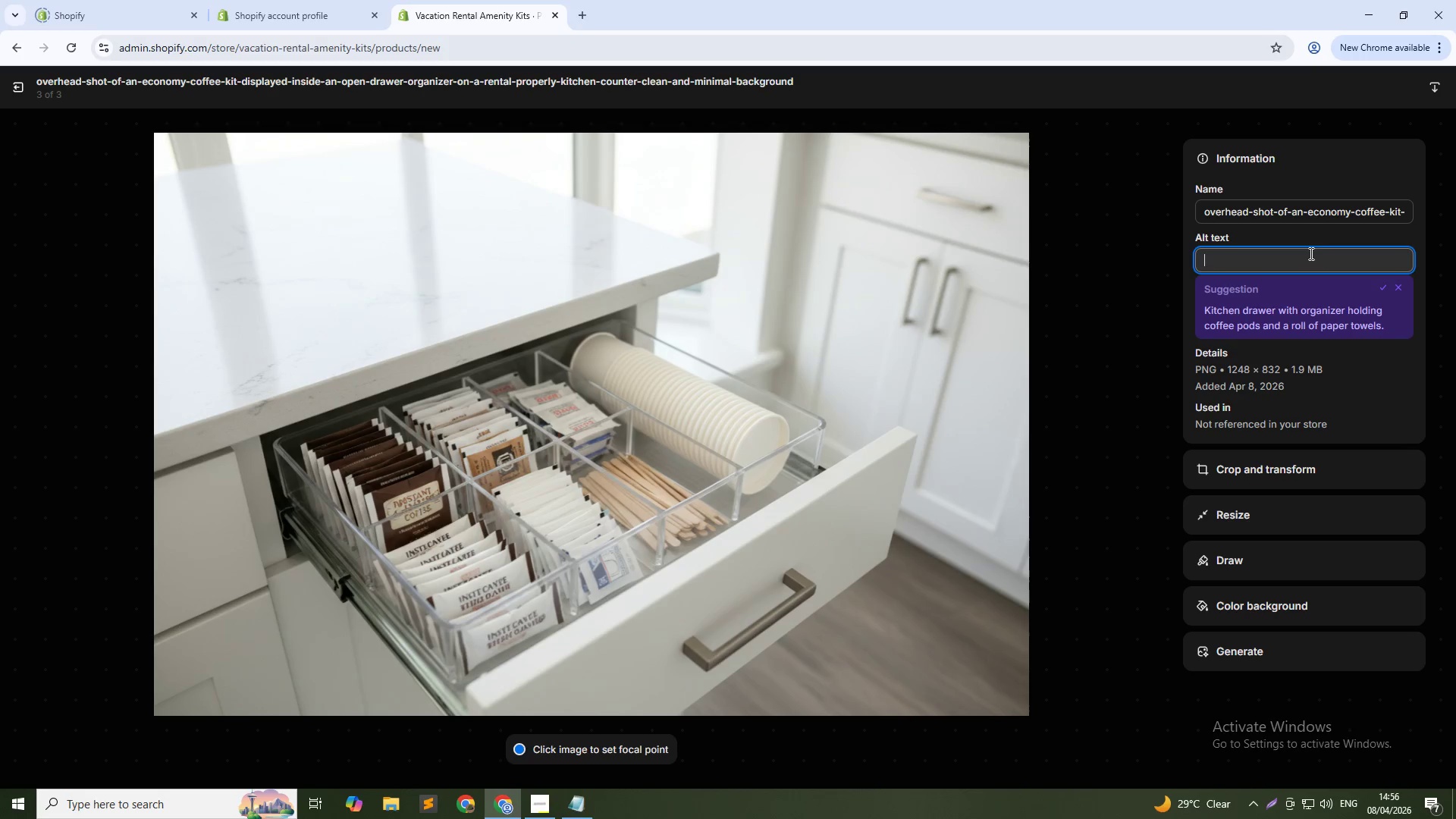 
type(Economy coffee kit organized in kitchen drawer for short-term rental property Airbnb host setup)
 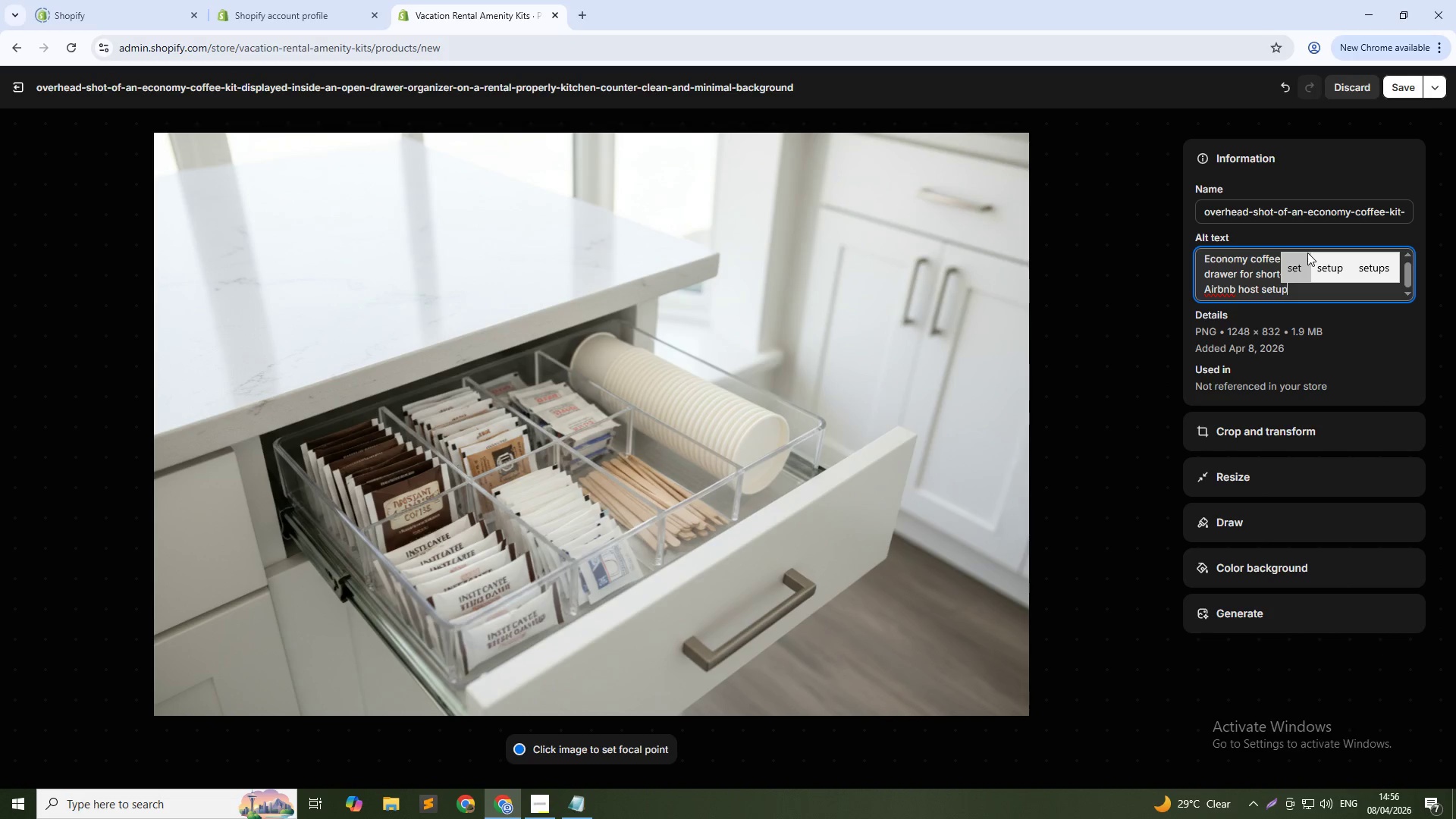 
left_click([1407, 90])
 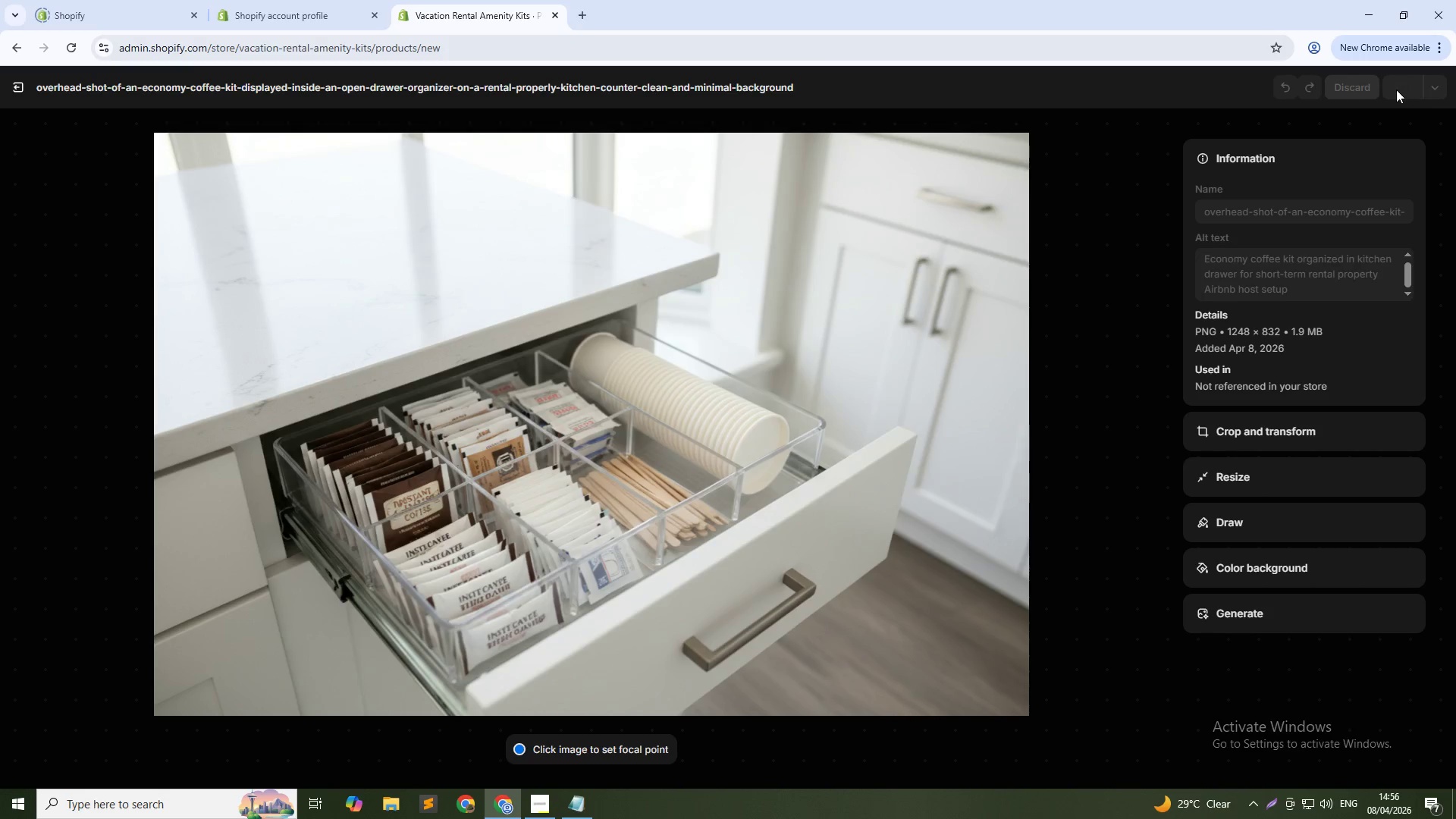 
mouse_move([1353, 80])
 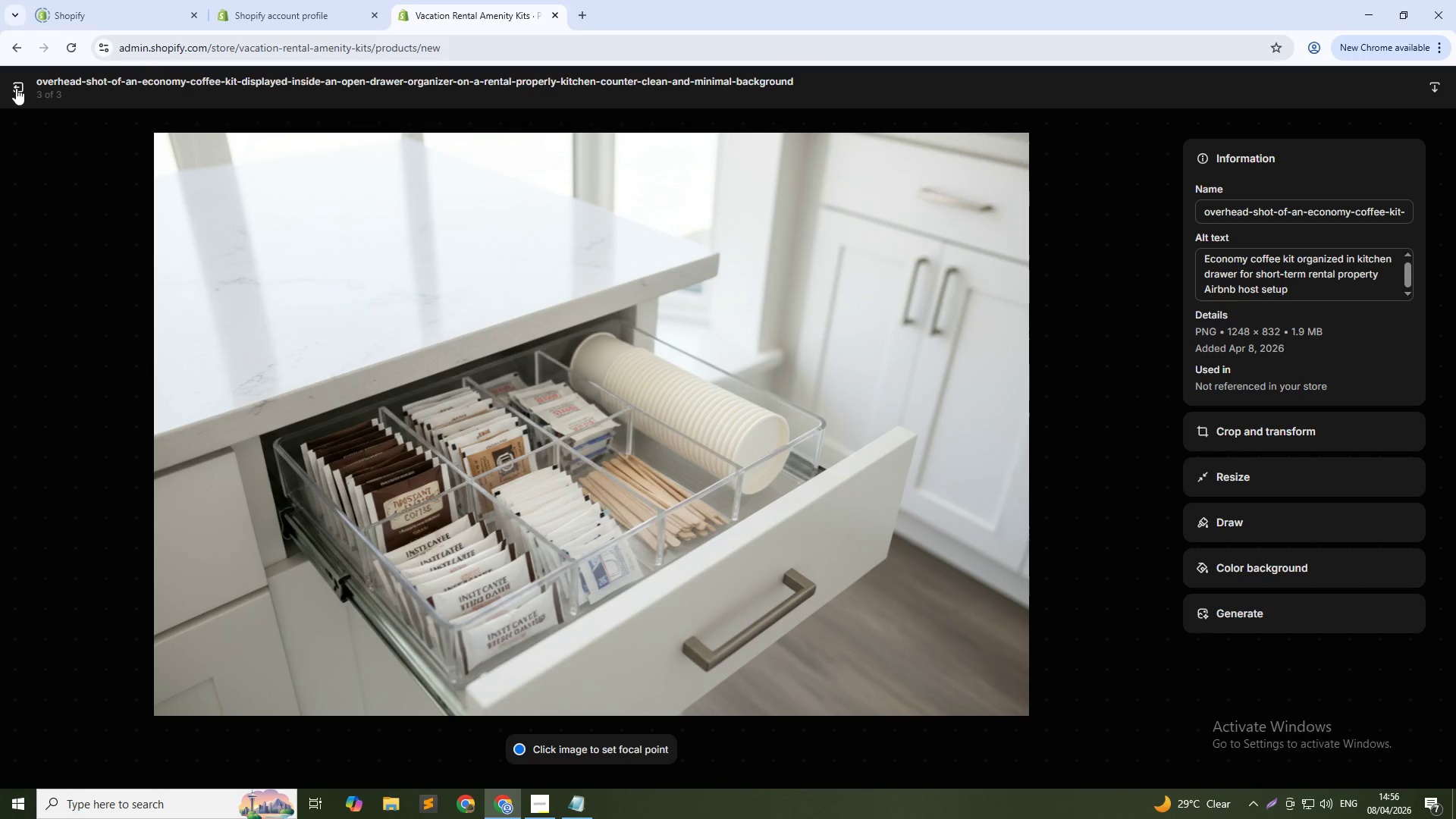 
left_click([20, 85])
 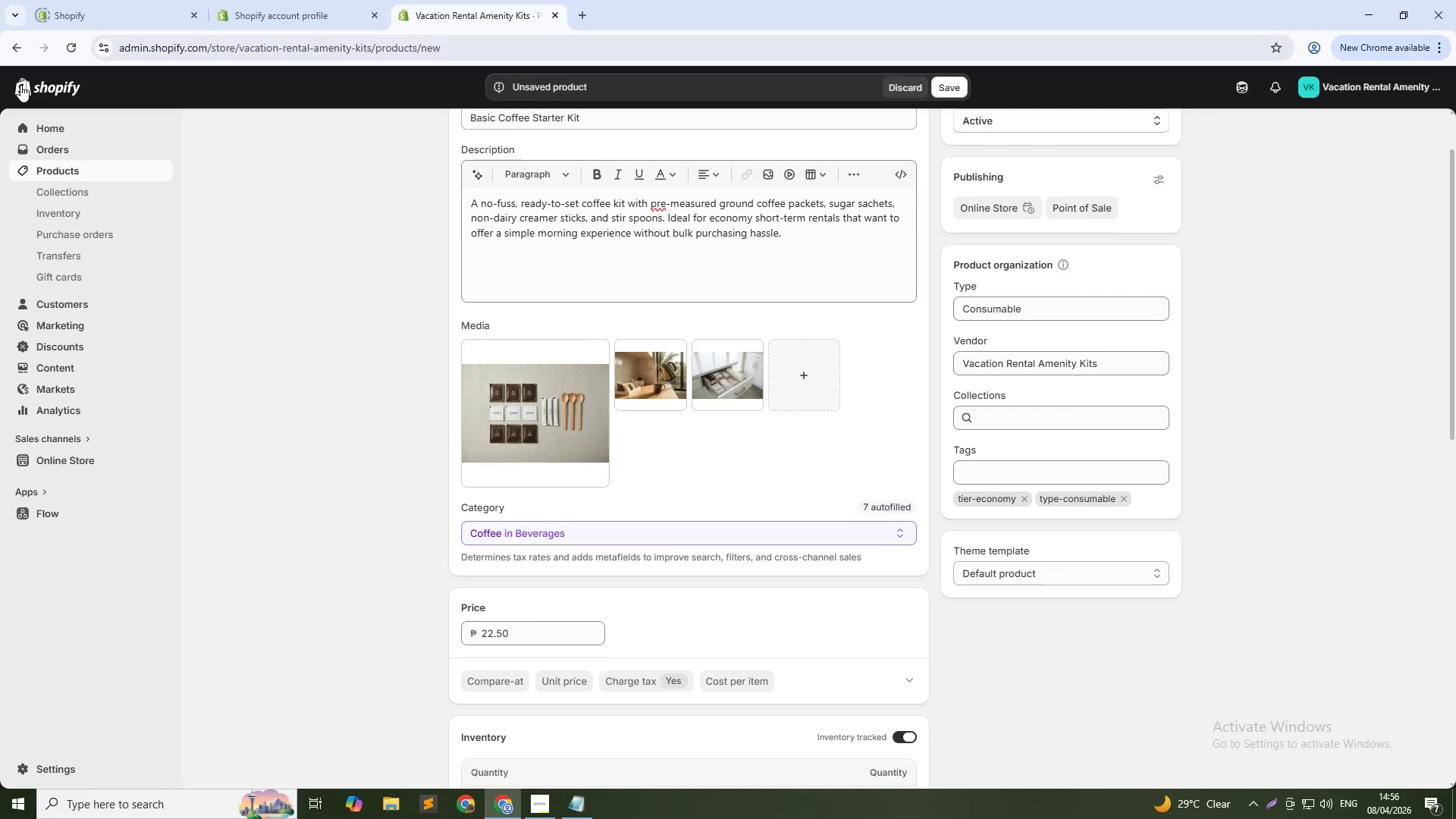 
key(Alt+AltLeft)
 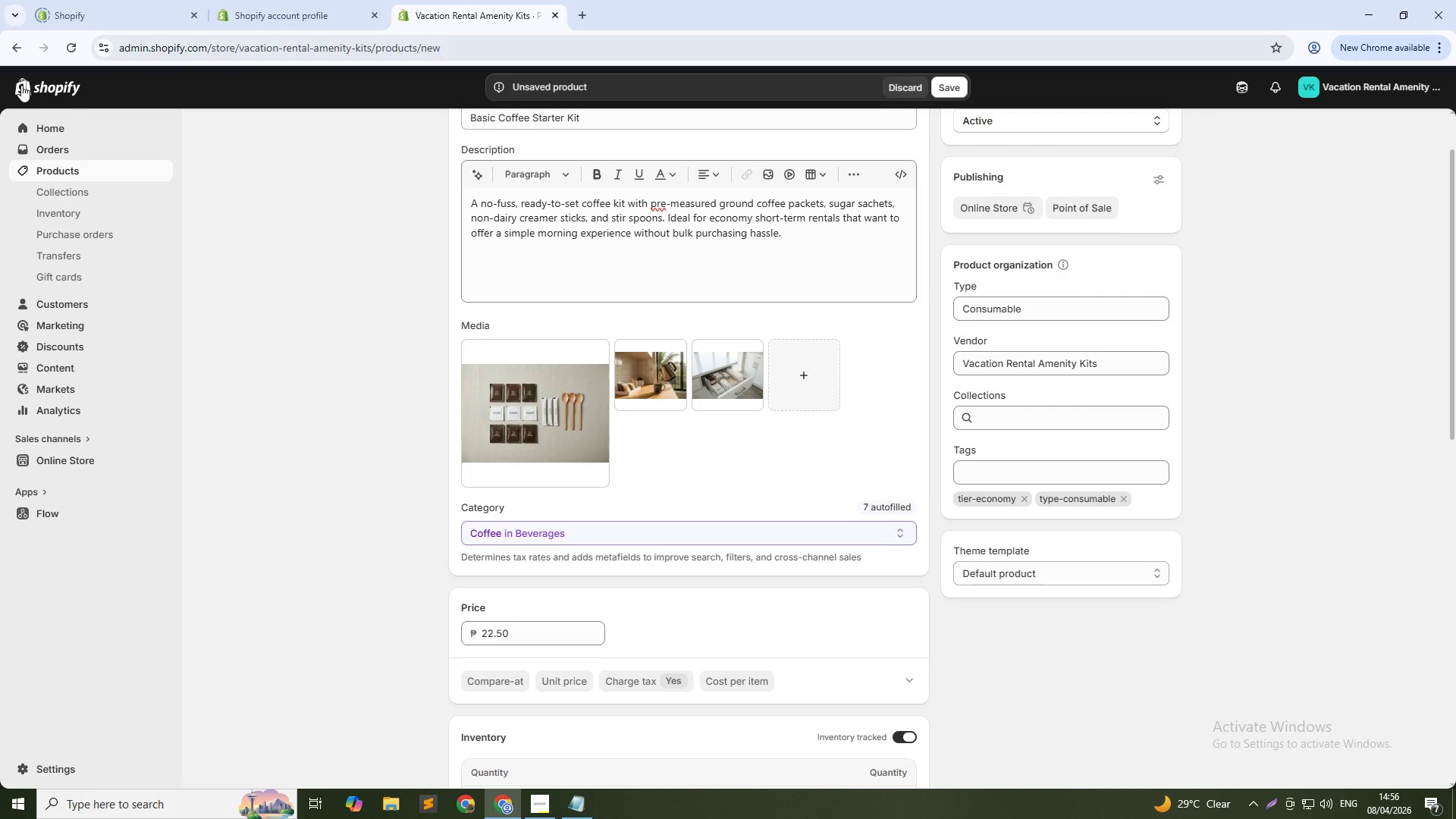 
key(Alt+Tab)